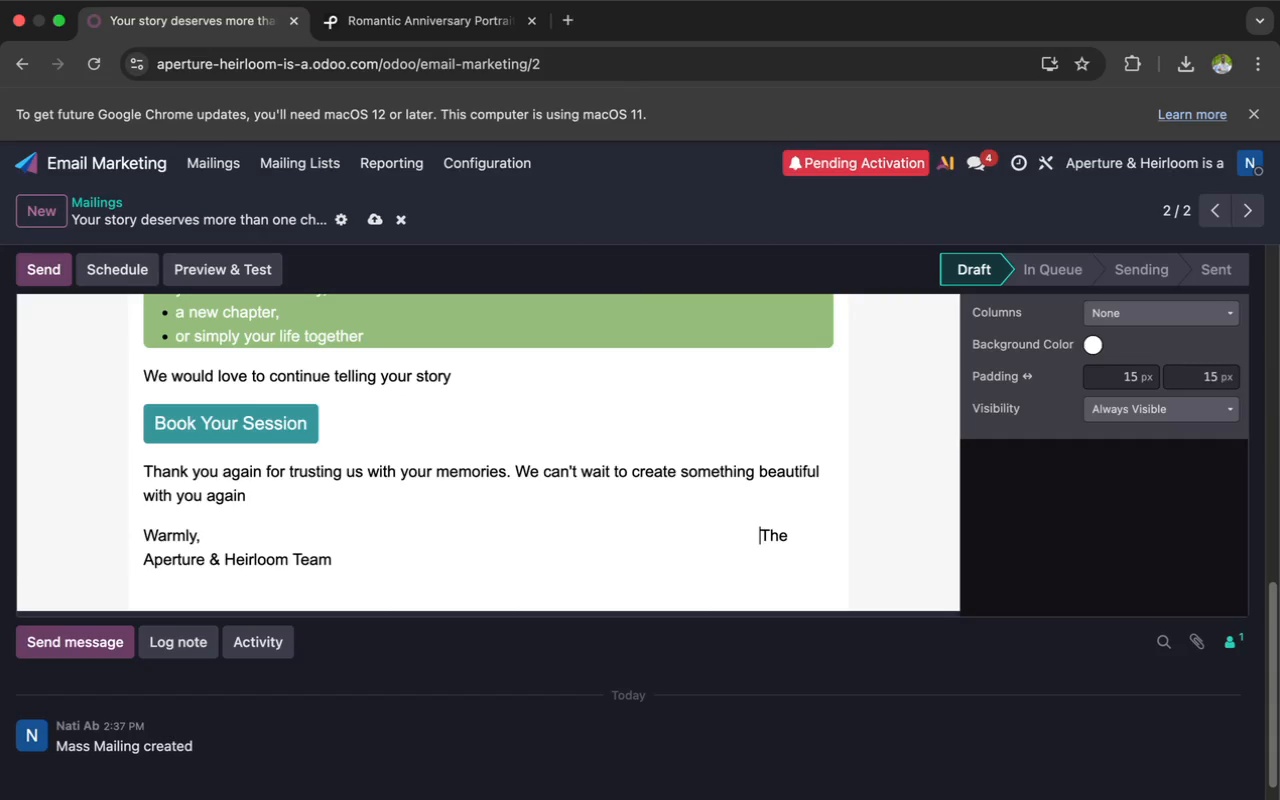 
key(Space)
 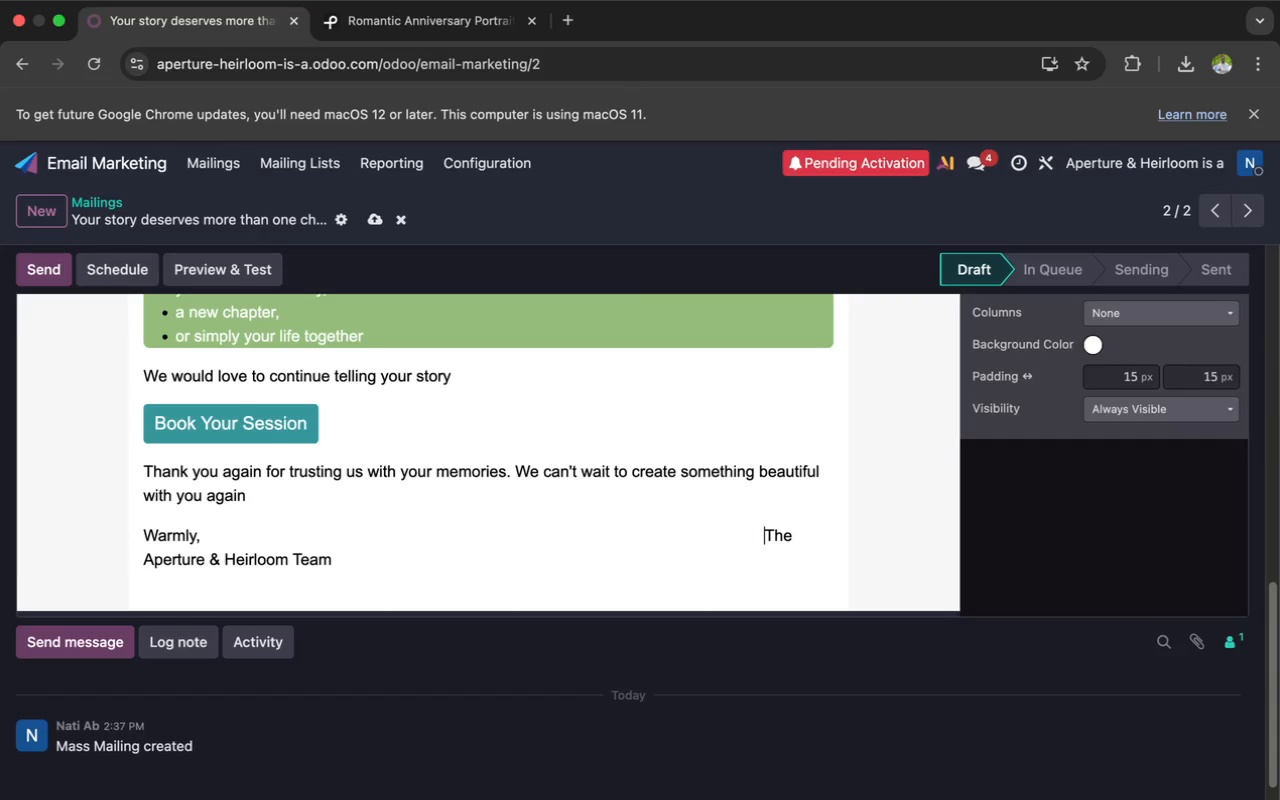 
key(Space)
 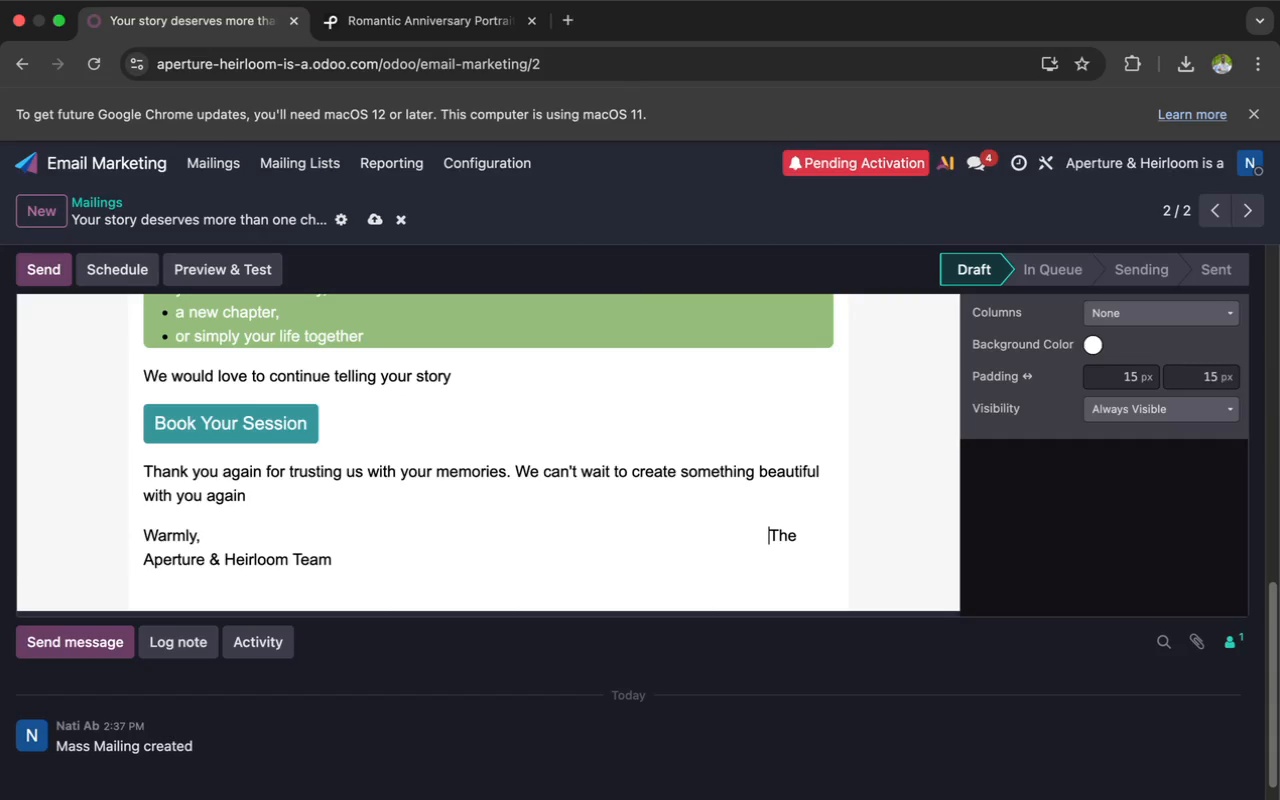 
key(Space)
 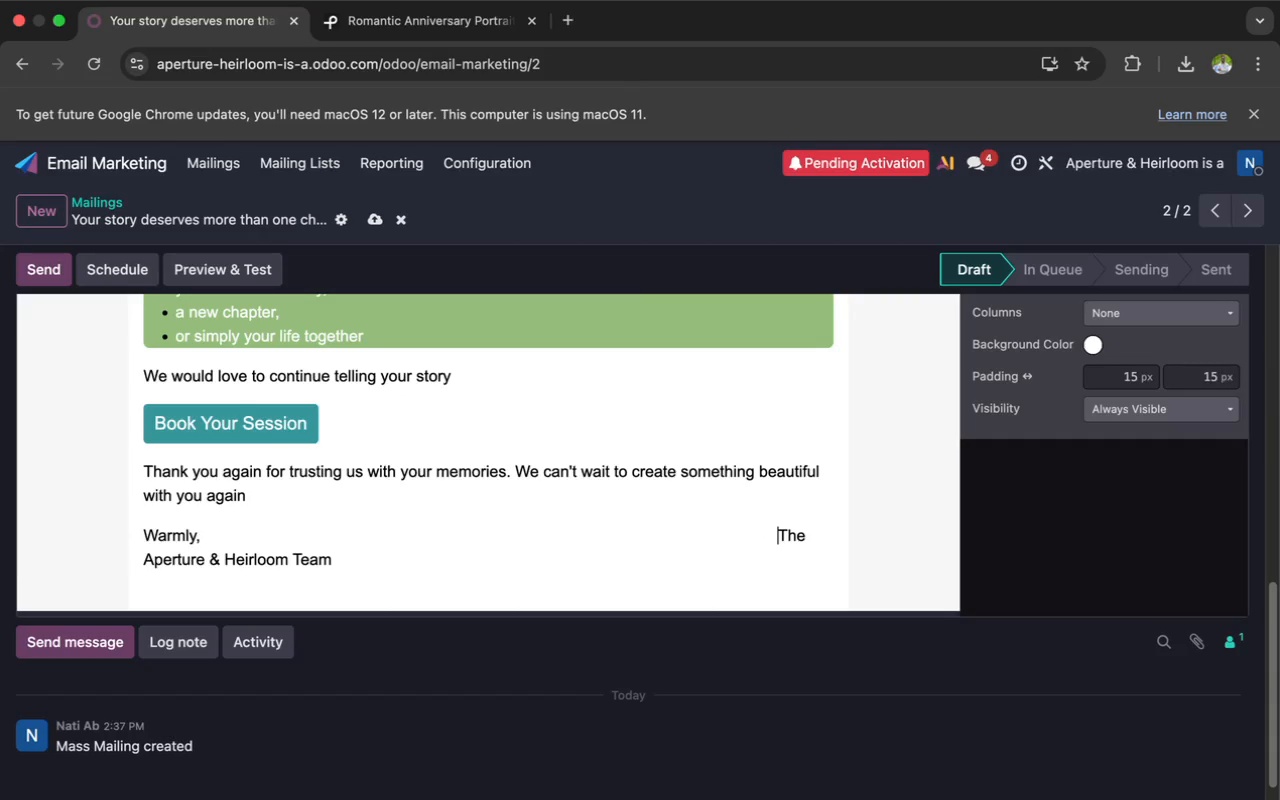 
key(Space)
 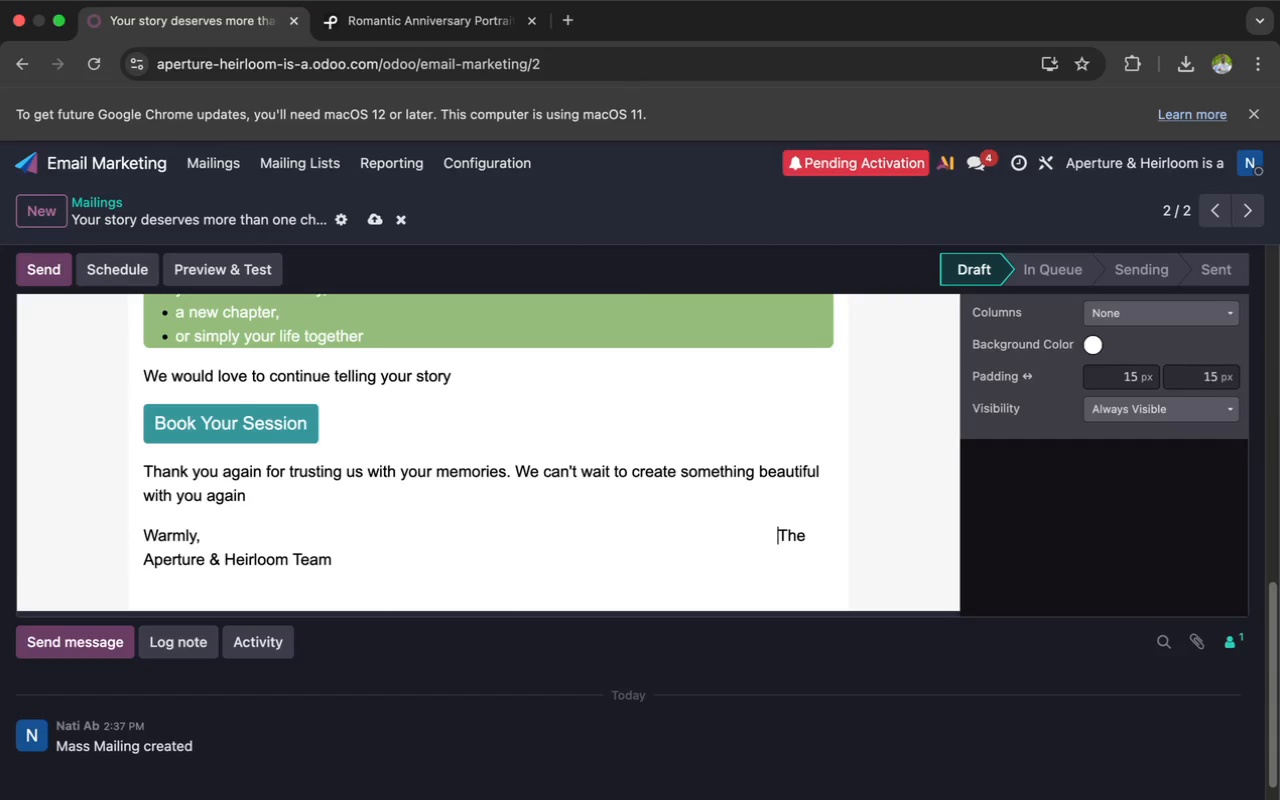 
key(Space)
 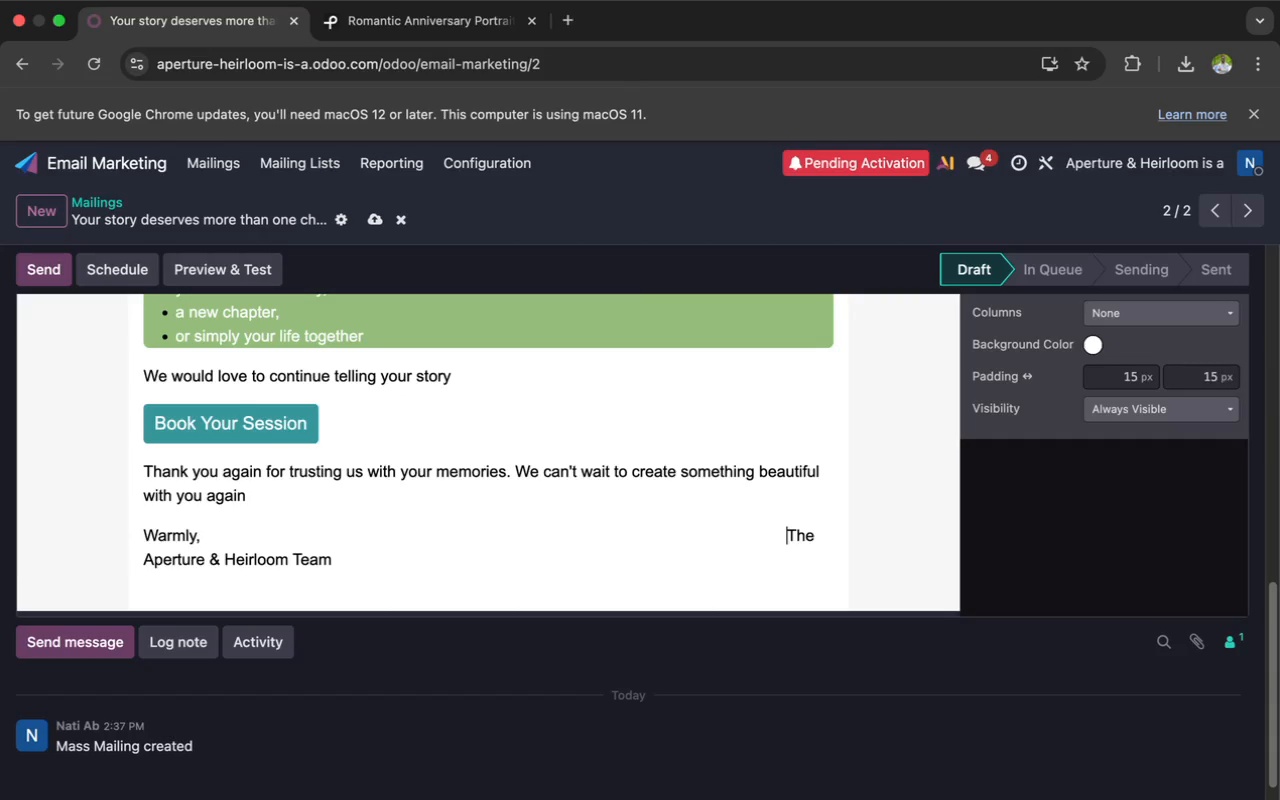 
key(Space)
 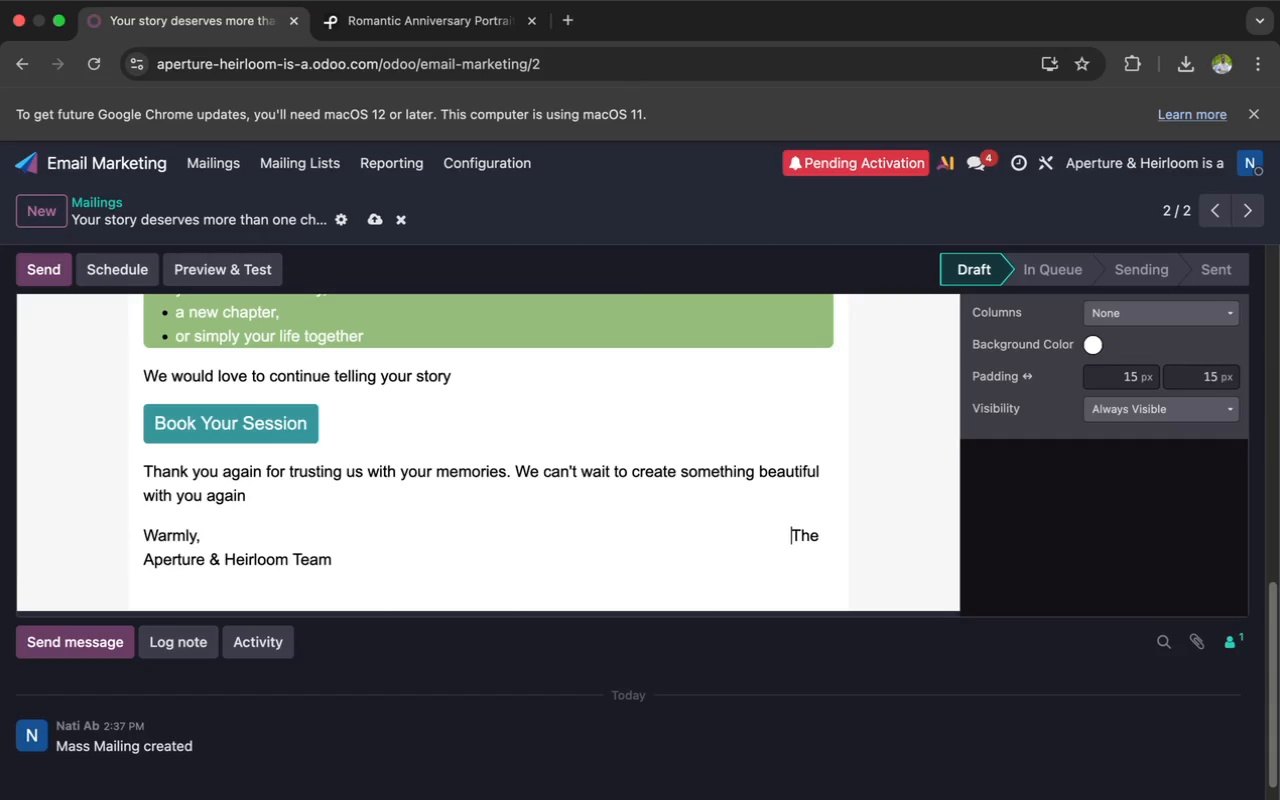 
key(Space)
 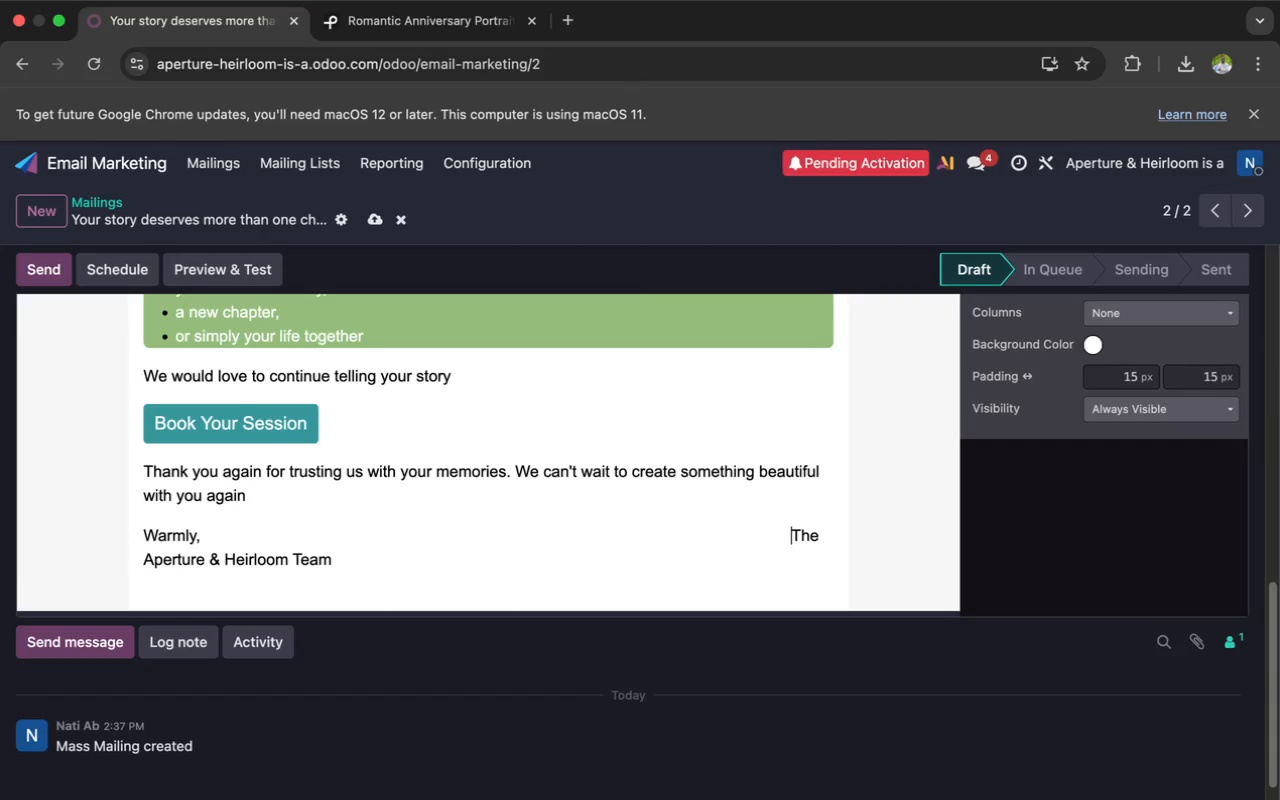 
key(Space)
 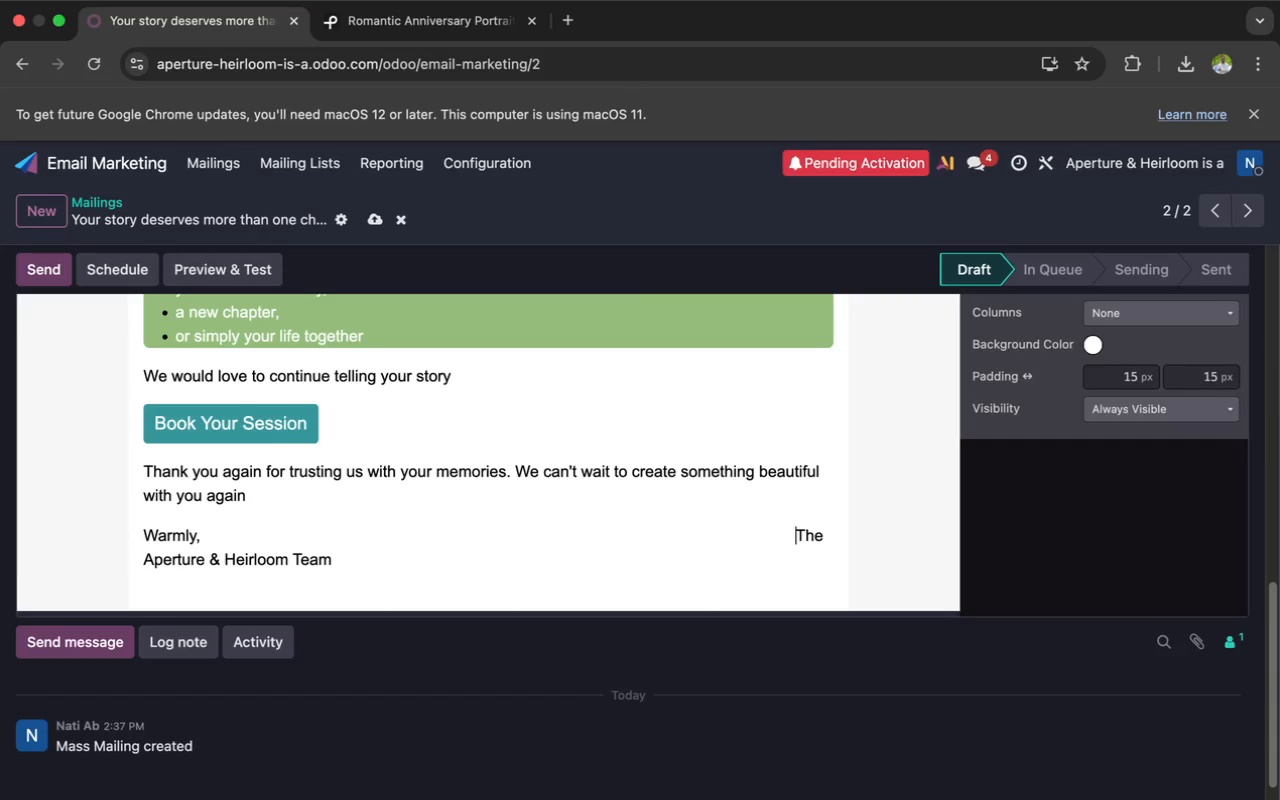 
key(Space)
 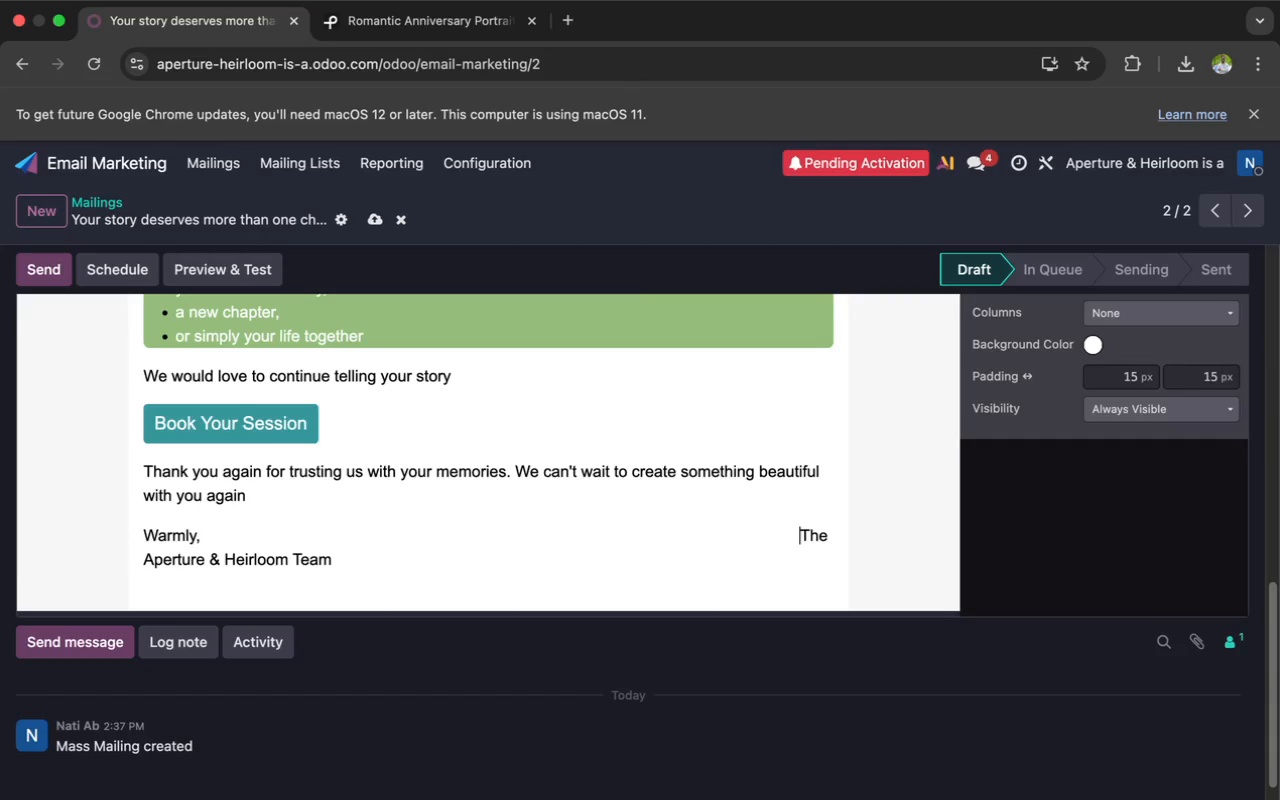 
key(Space)
 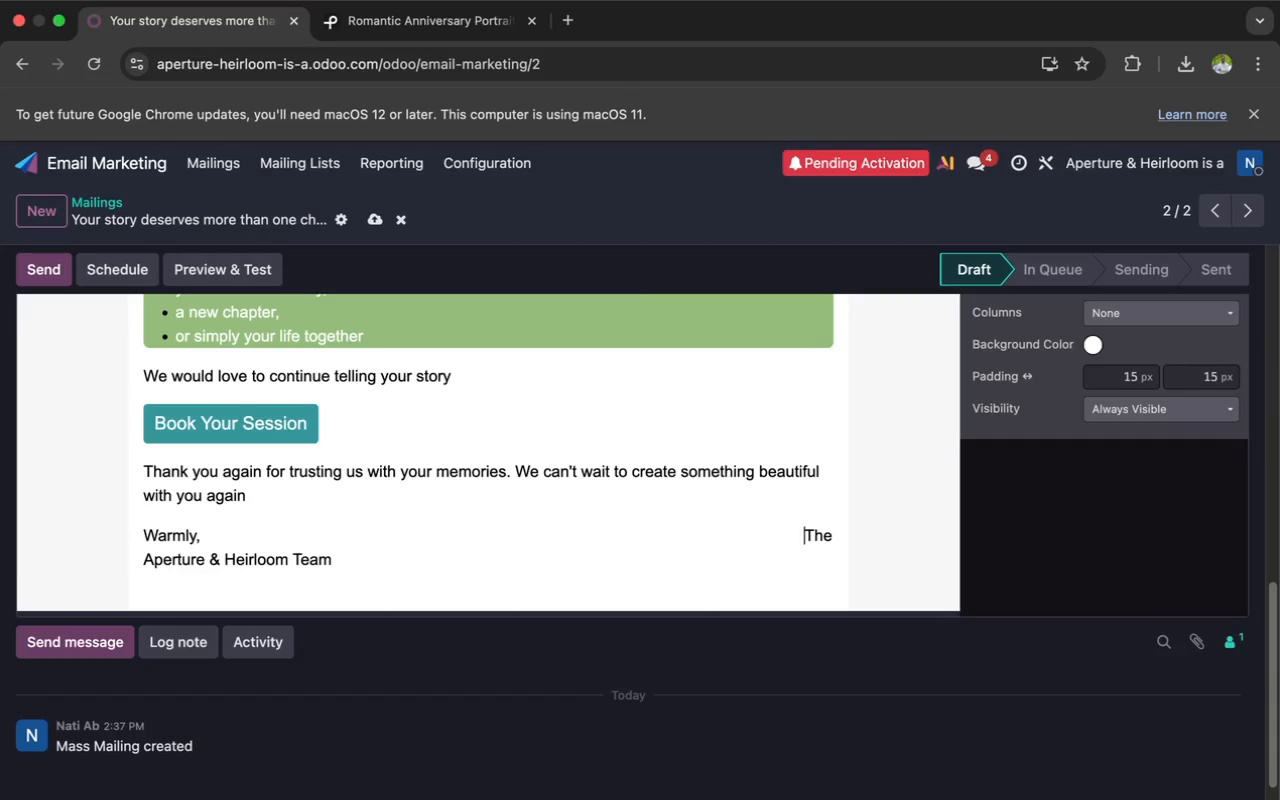 
key(Space)
 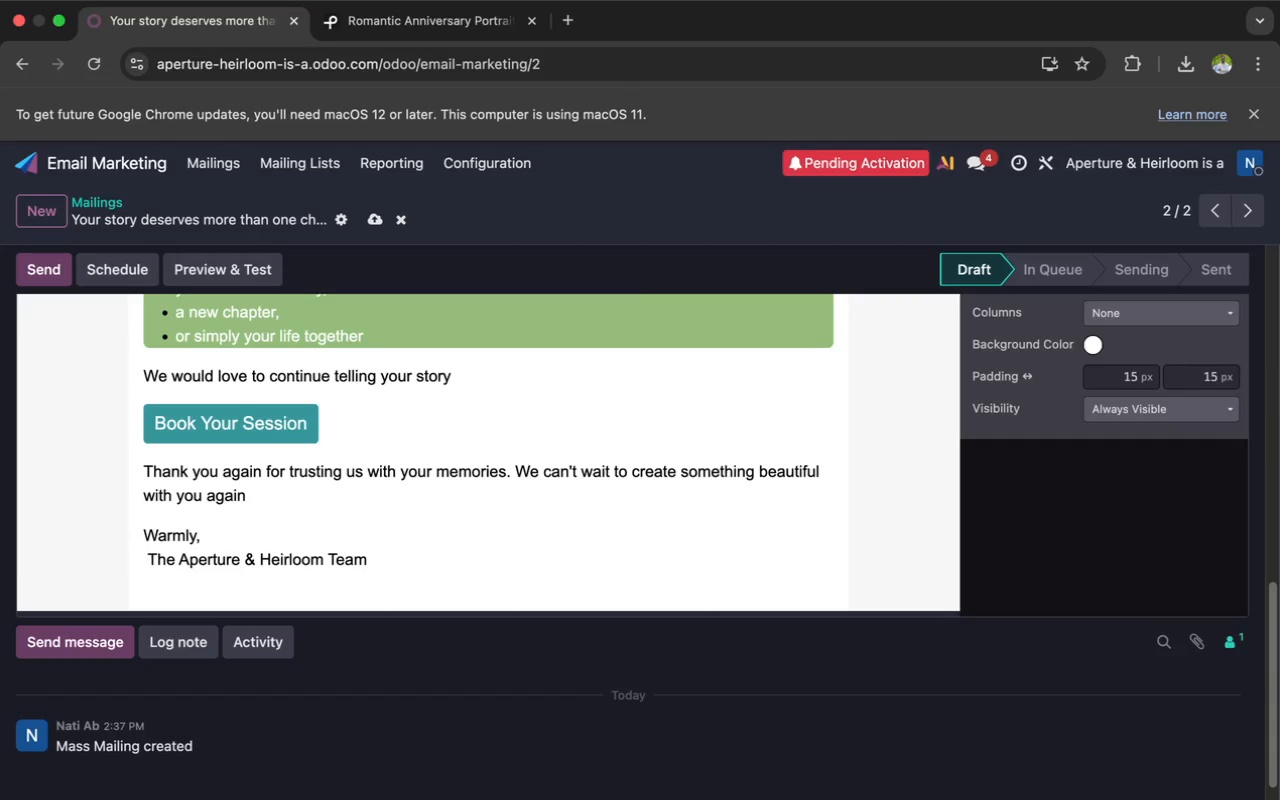 
key(Backspace)
 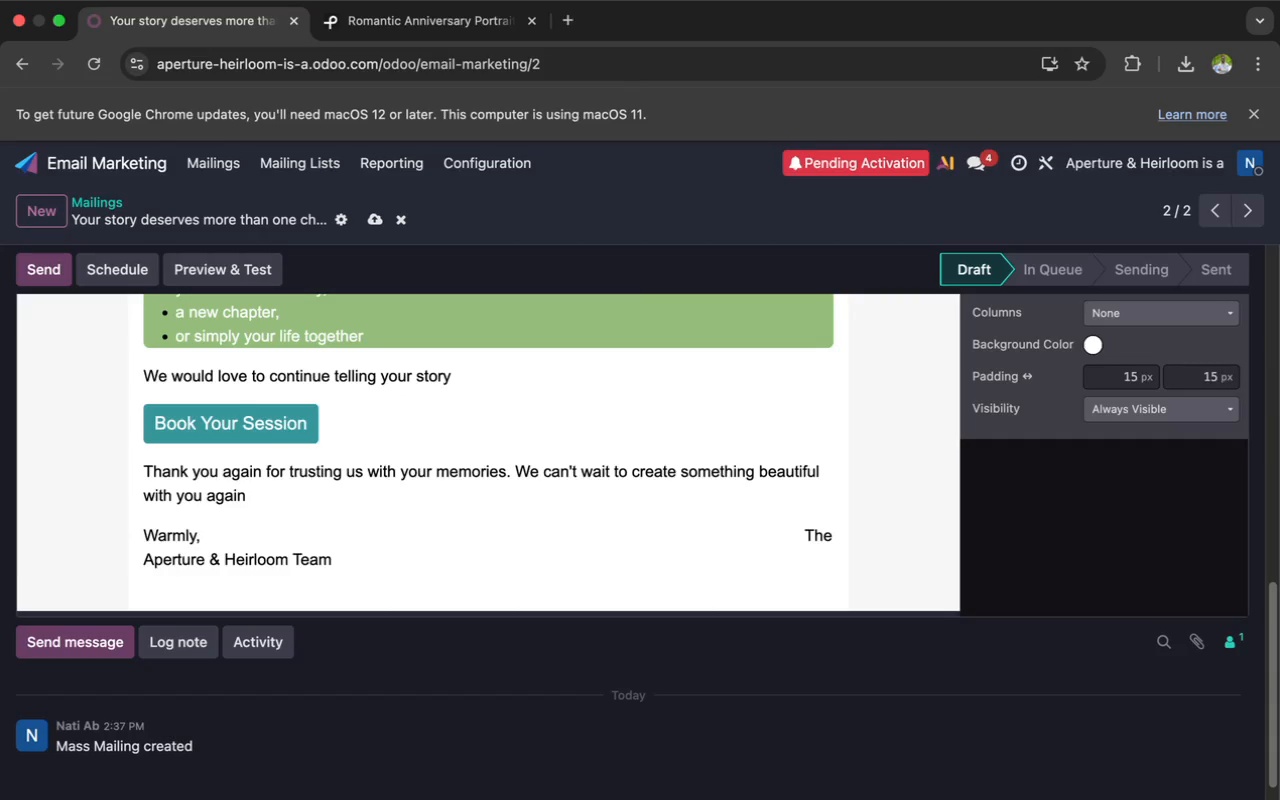 
key(Space)
 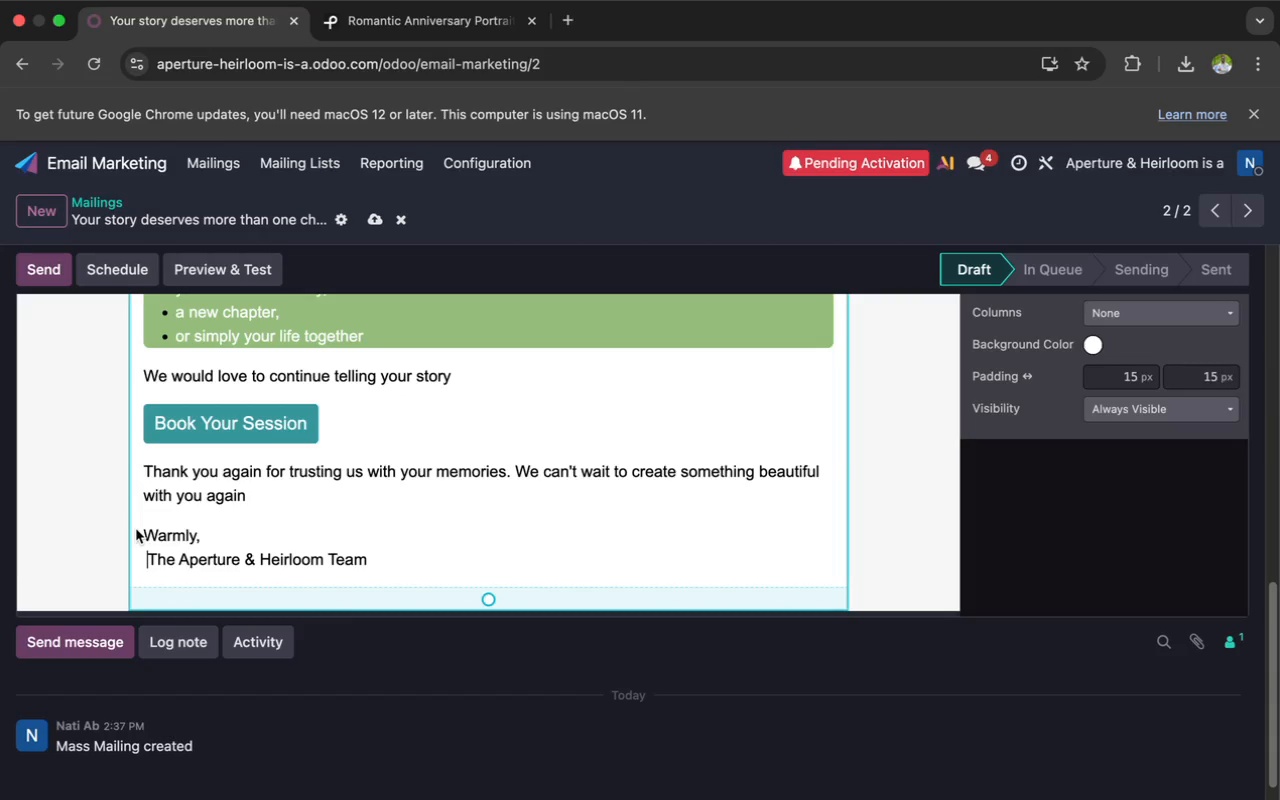 
left_click([147, 533])
 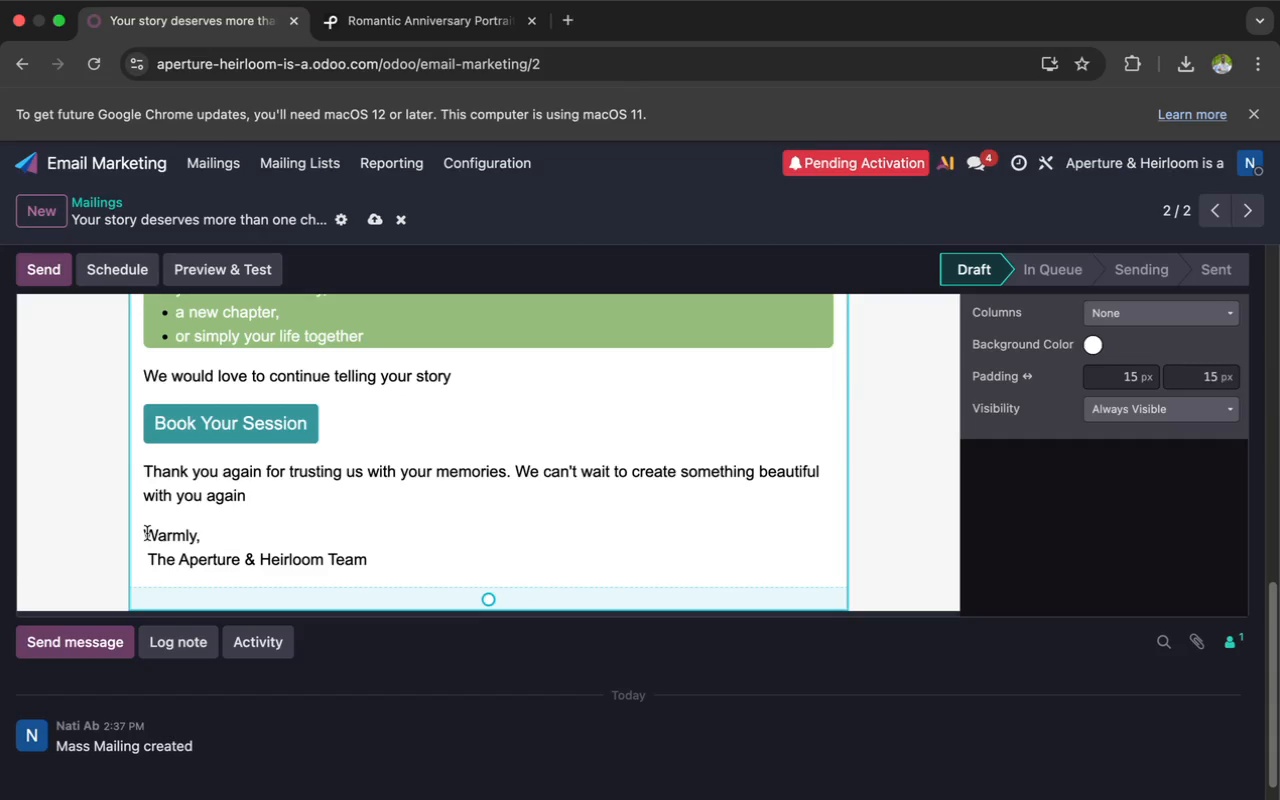 
key(Space)
 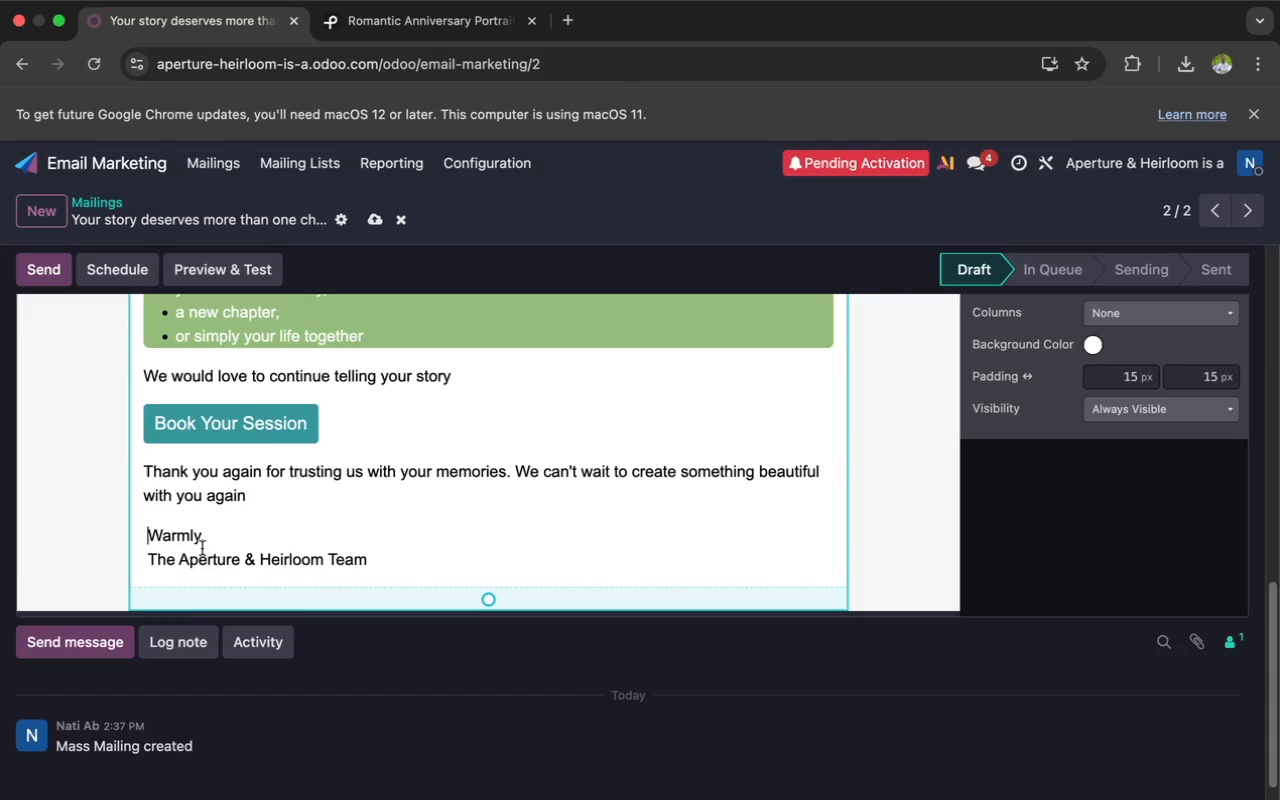 
scroll: coordinate [227, 544], scroll_direction: down, amount: 11.0
 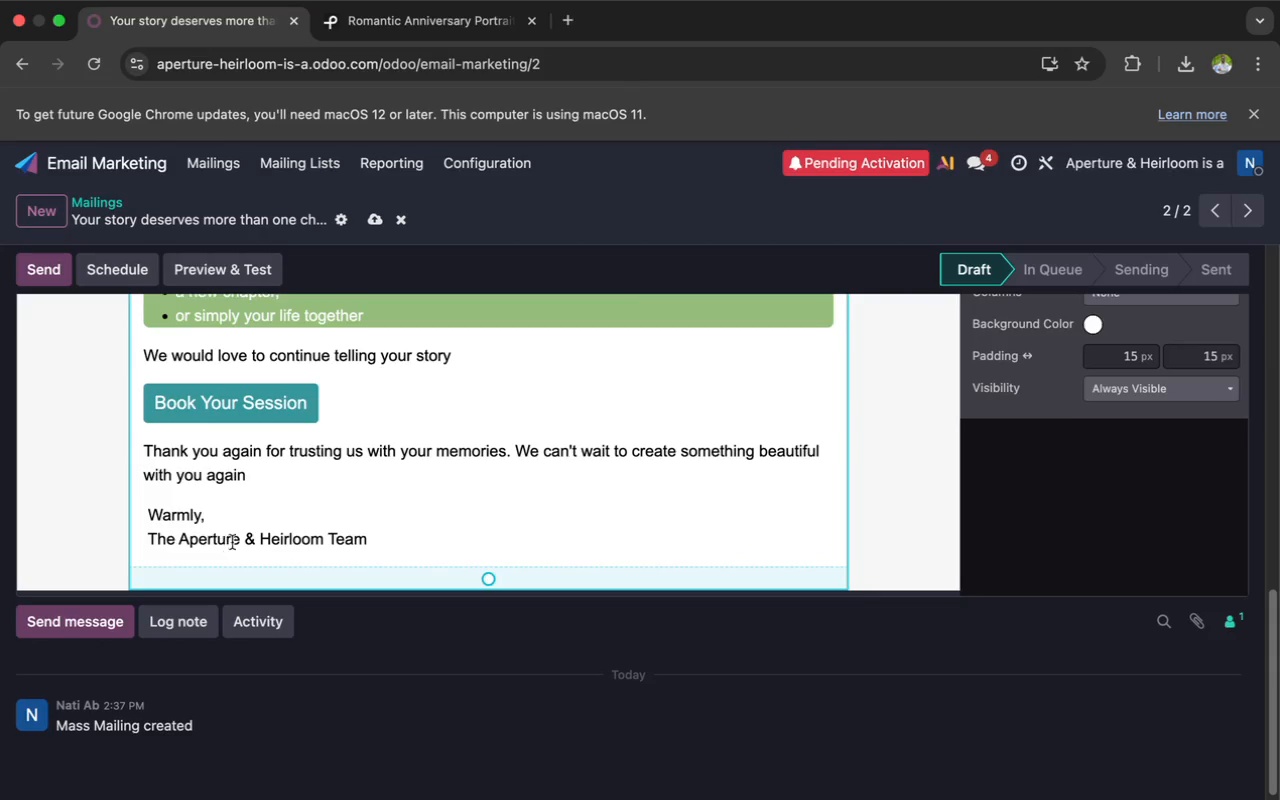 
scroll: coordinate [563, 459], scroll_direction: up, amount: 100.0
 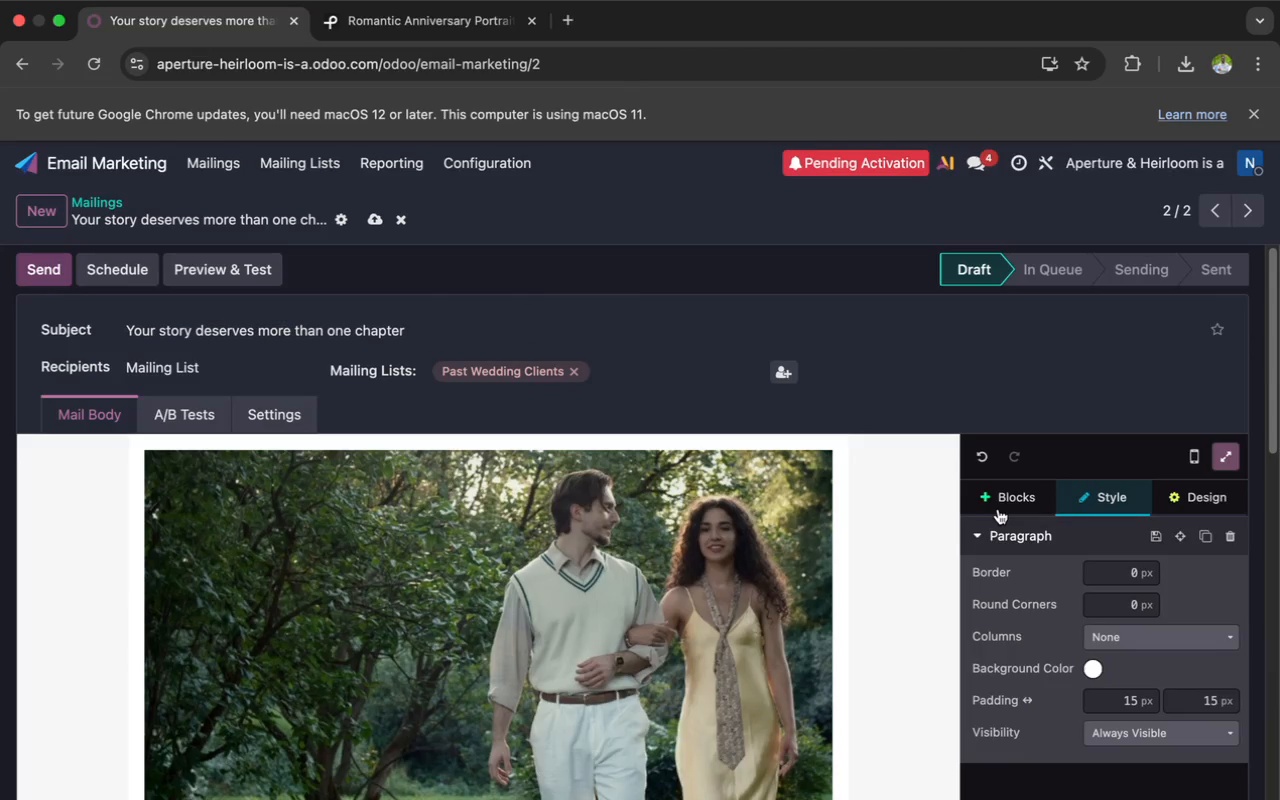 
left_click([1013, 499])
 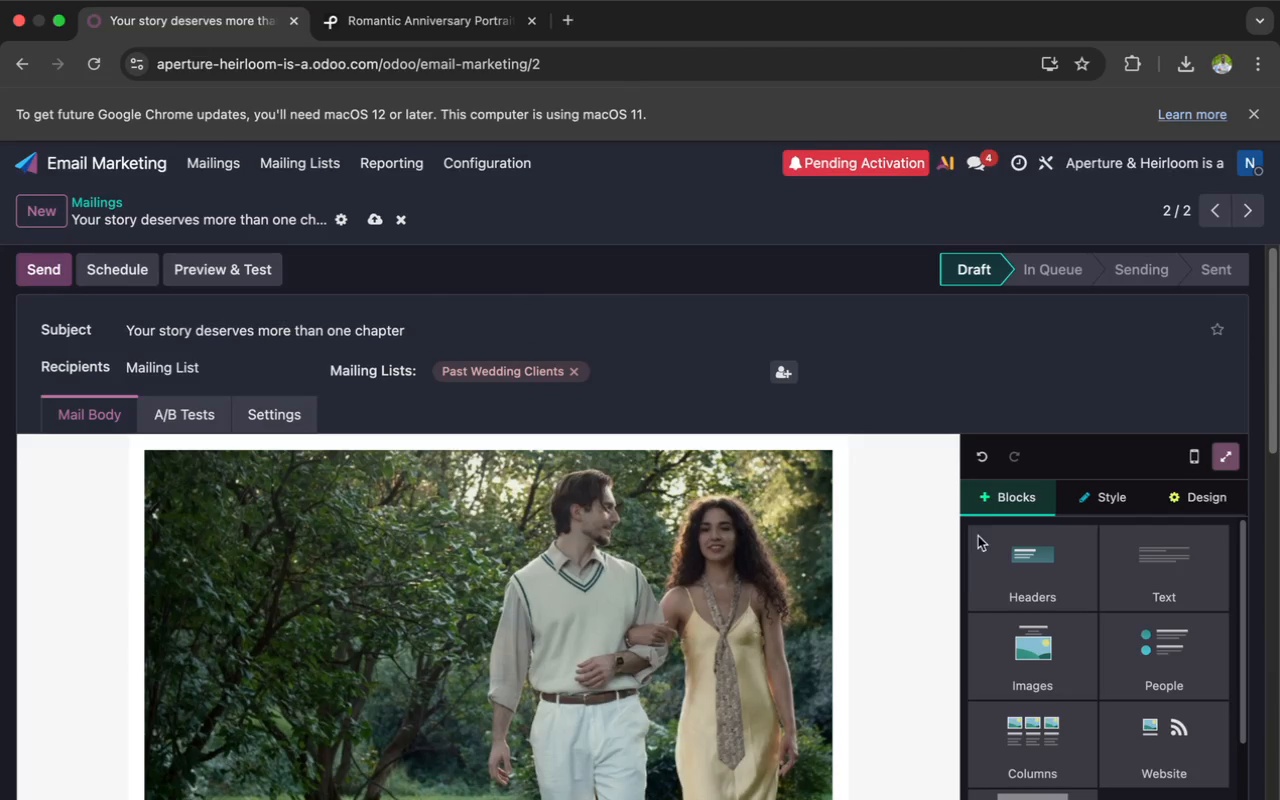 
left_click([1025, 639])
 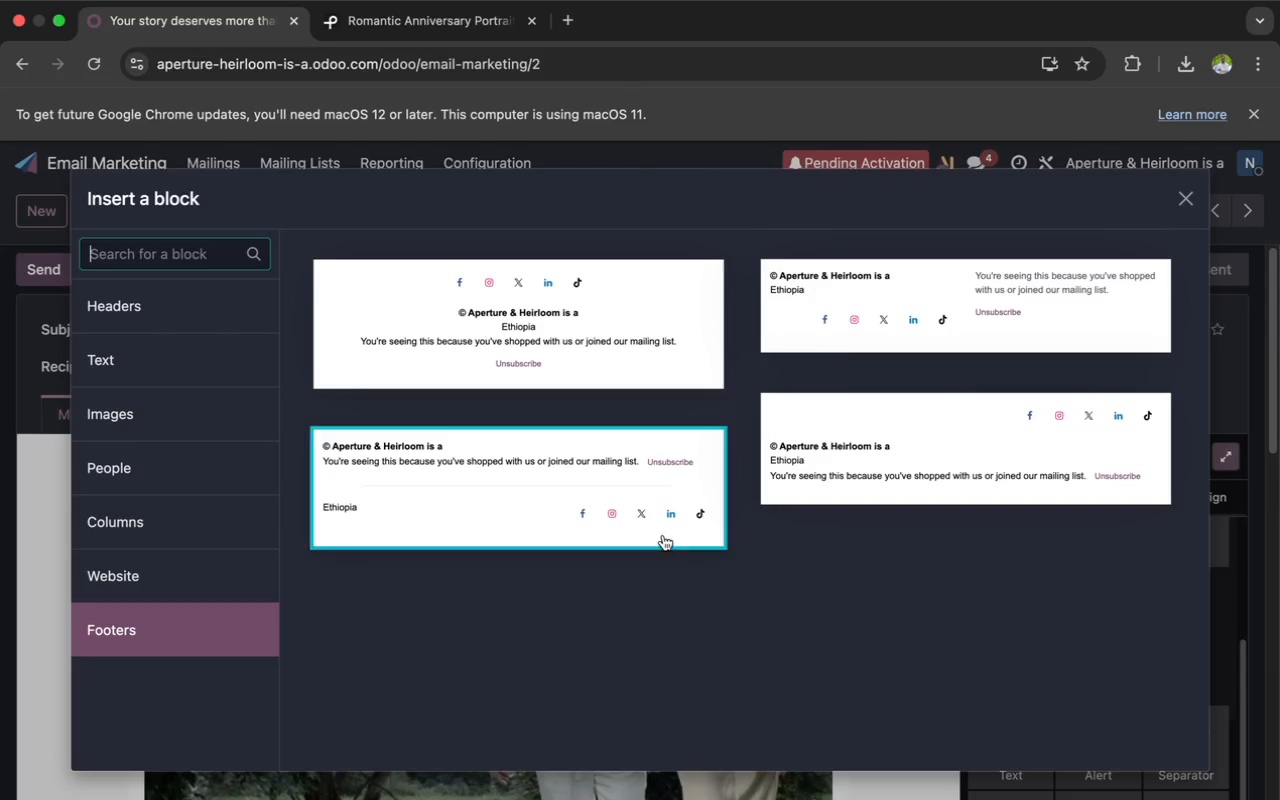 
scroll: coordinate [1025, 639], scroll_direction: down, amount: 28.0
 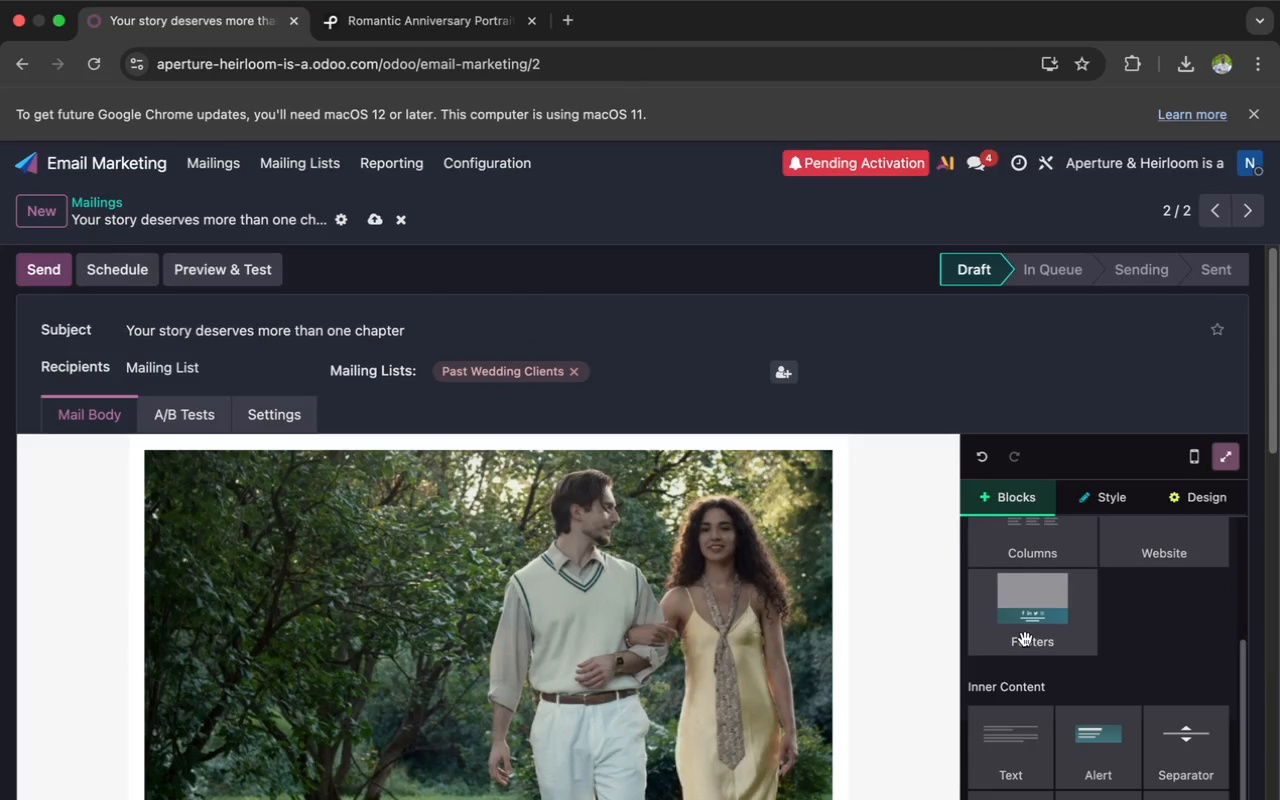 
left_click([598, 519])
 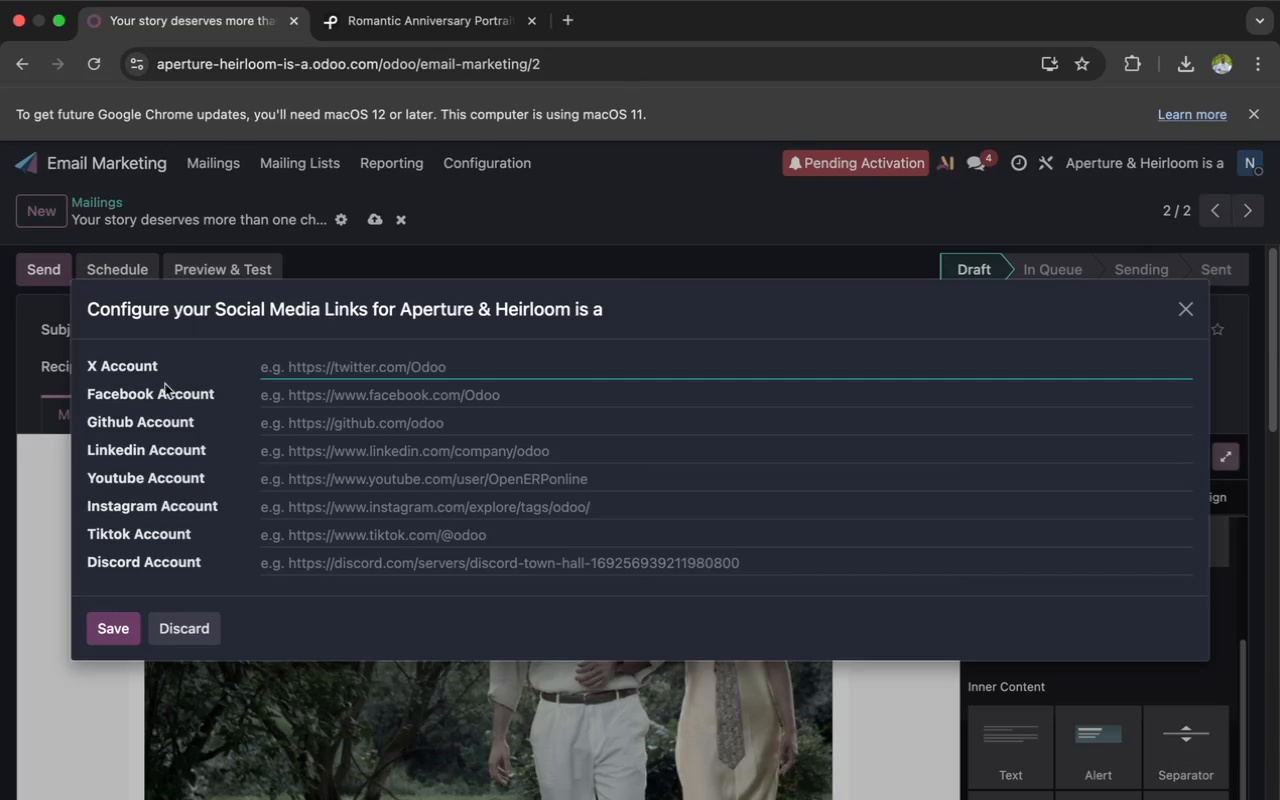 
left_click([184, 619])
 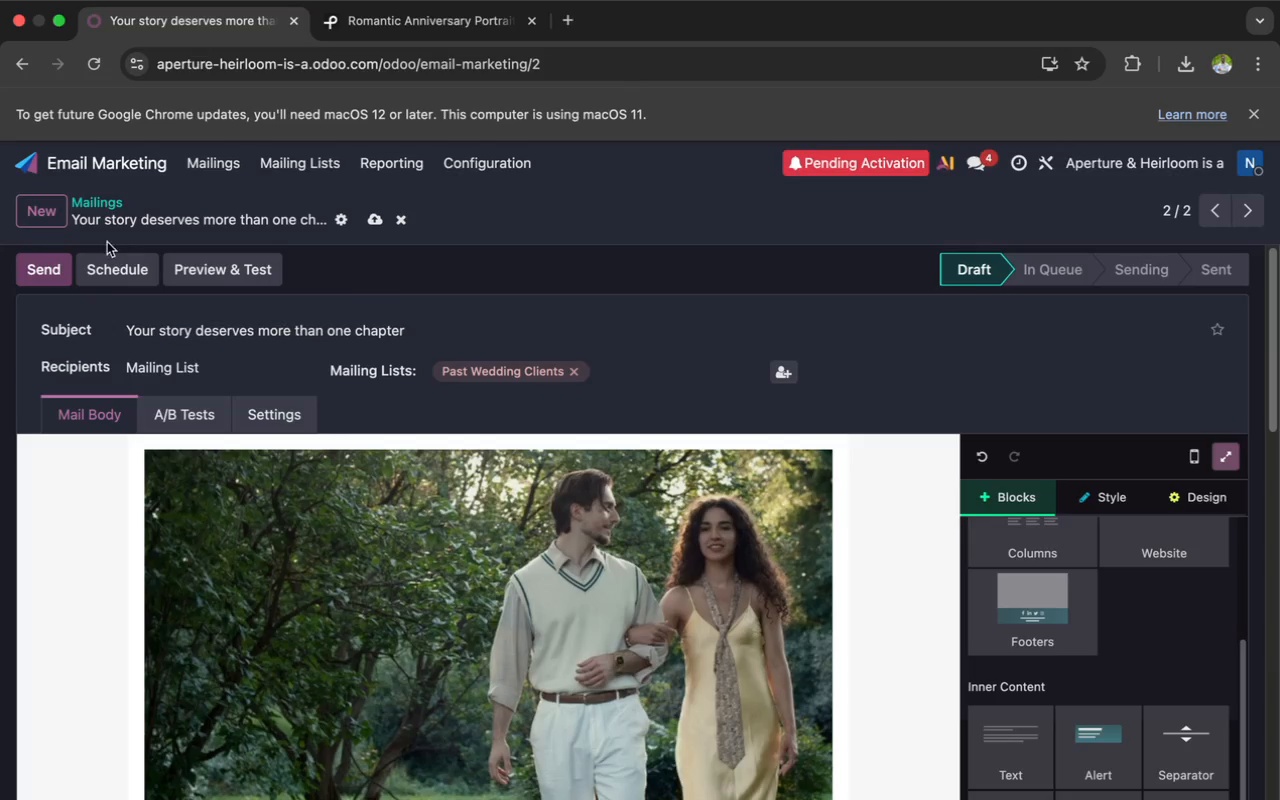 
left_click([195, 170])
 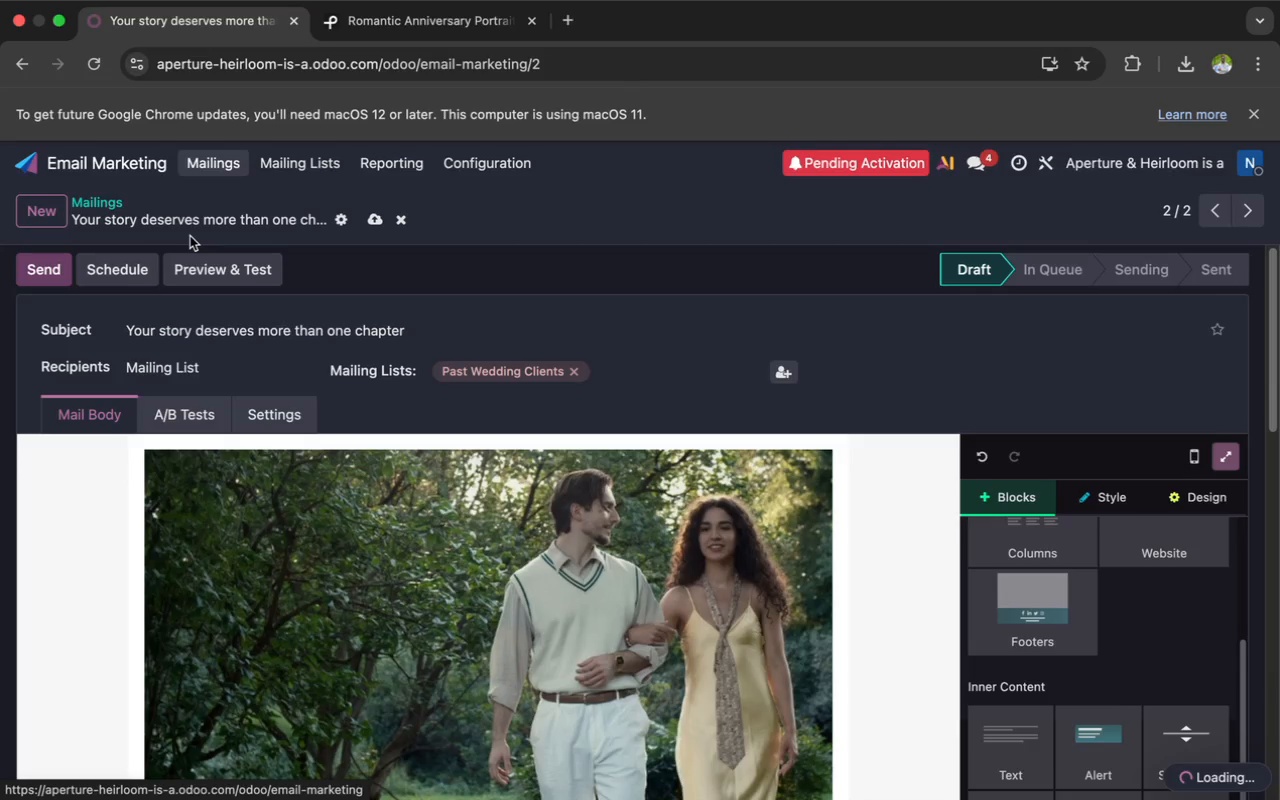 
wait(8.15)
 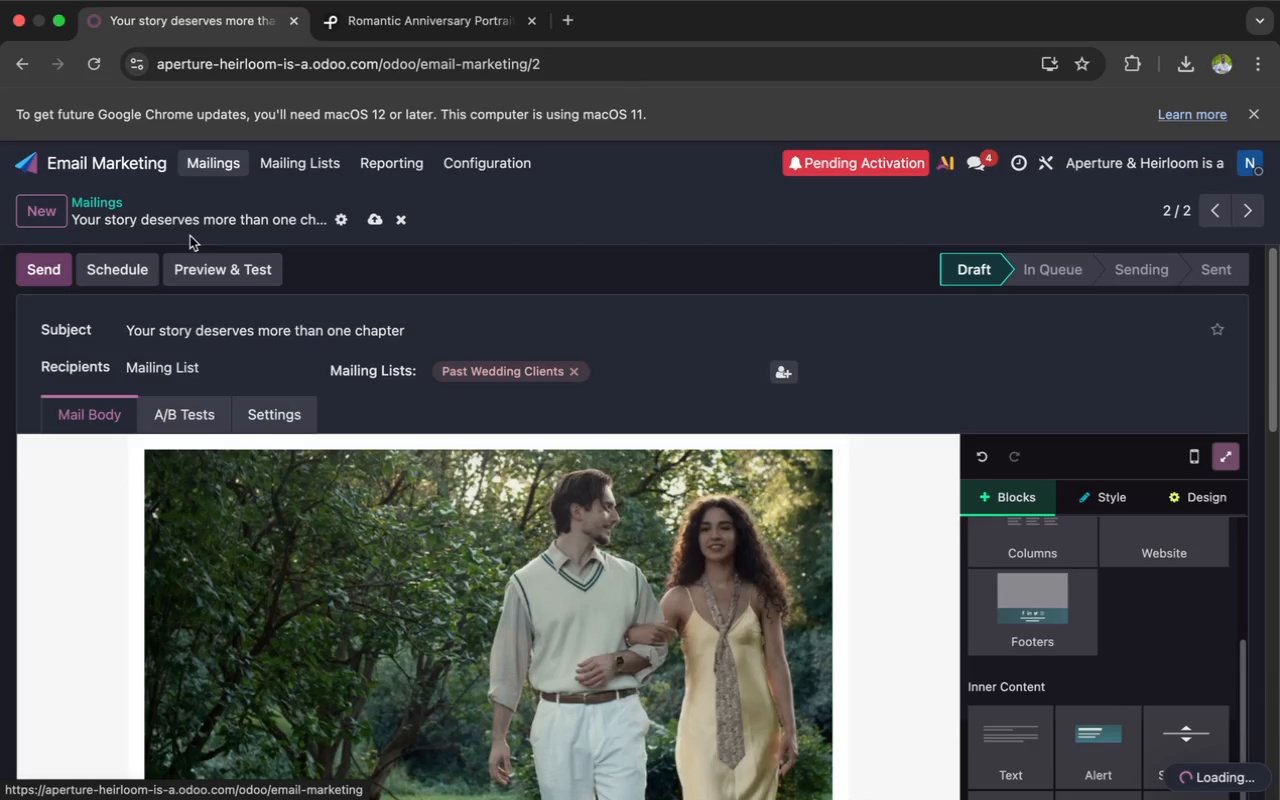 
mouse_move([161, 285])
 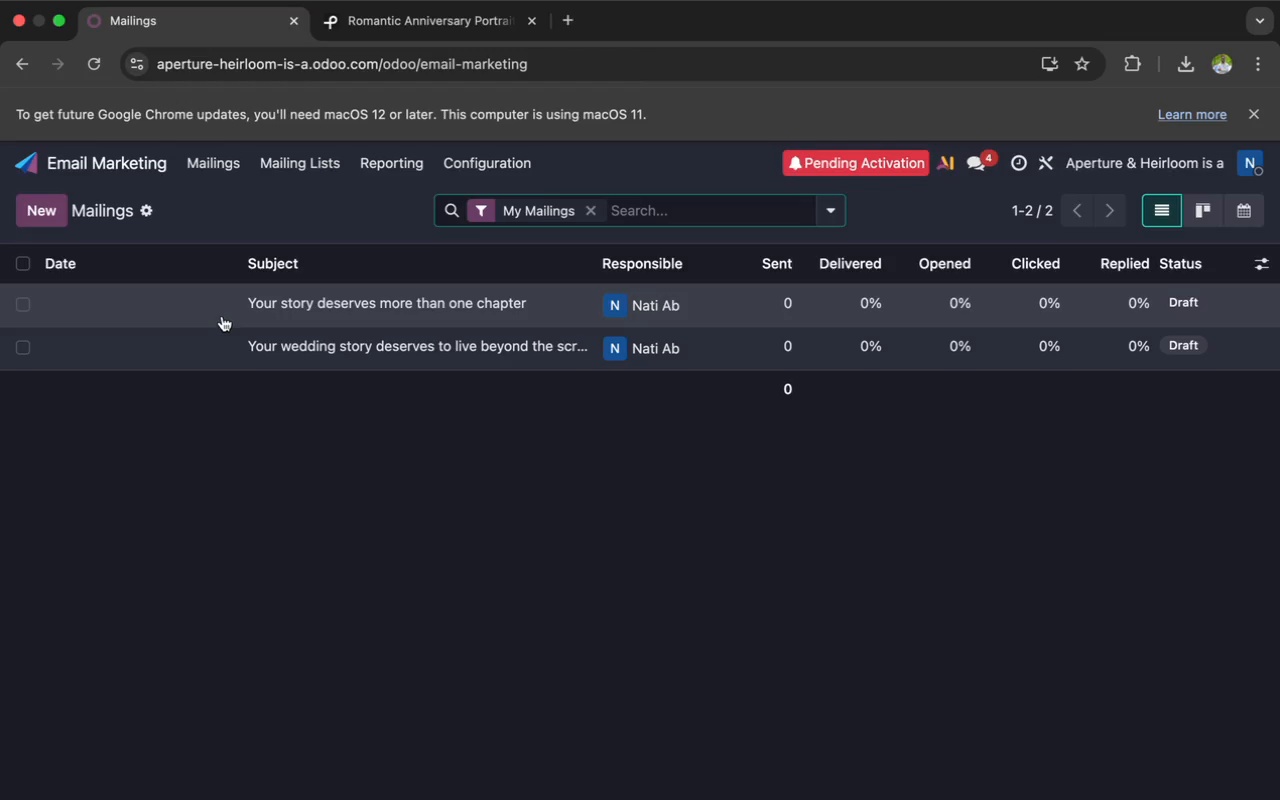 
wait(7.14)
 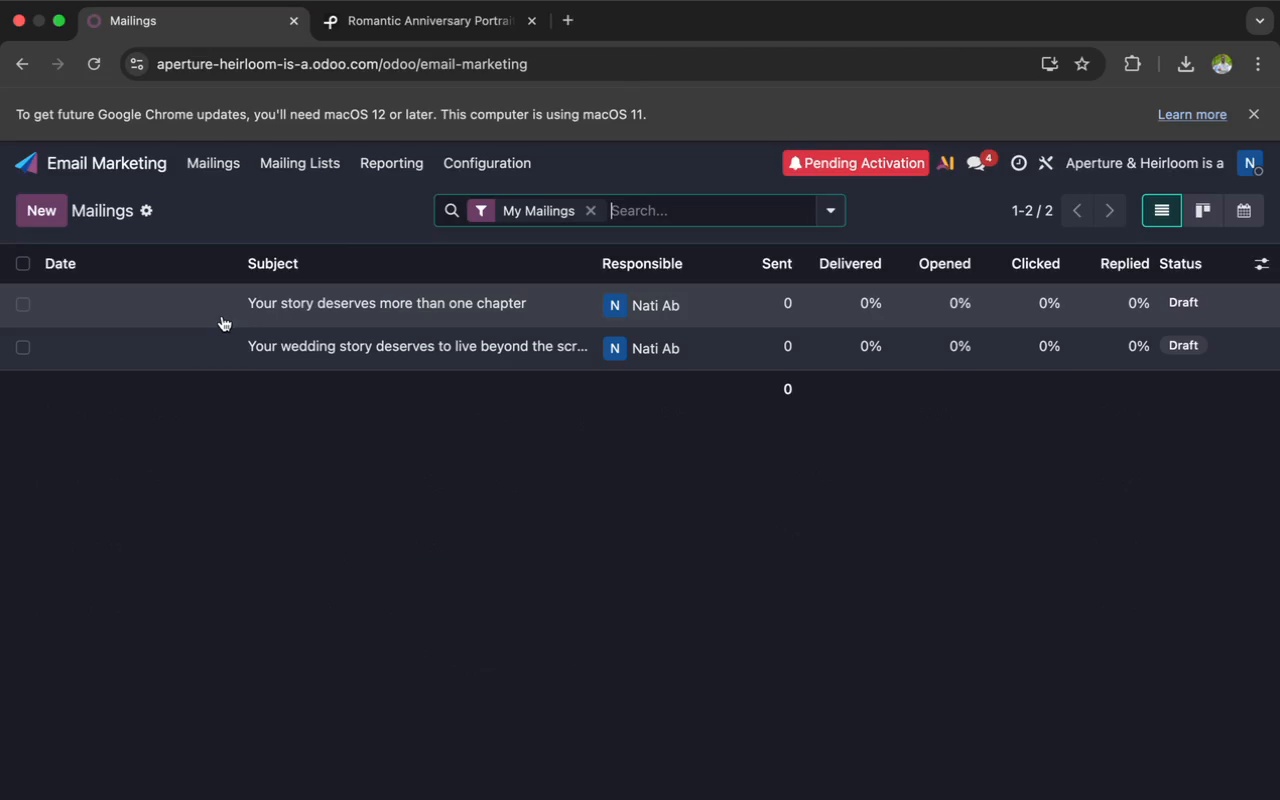 
left_click([240, 341])
 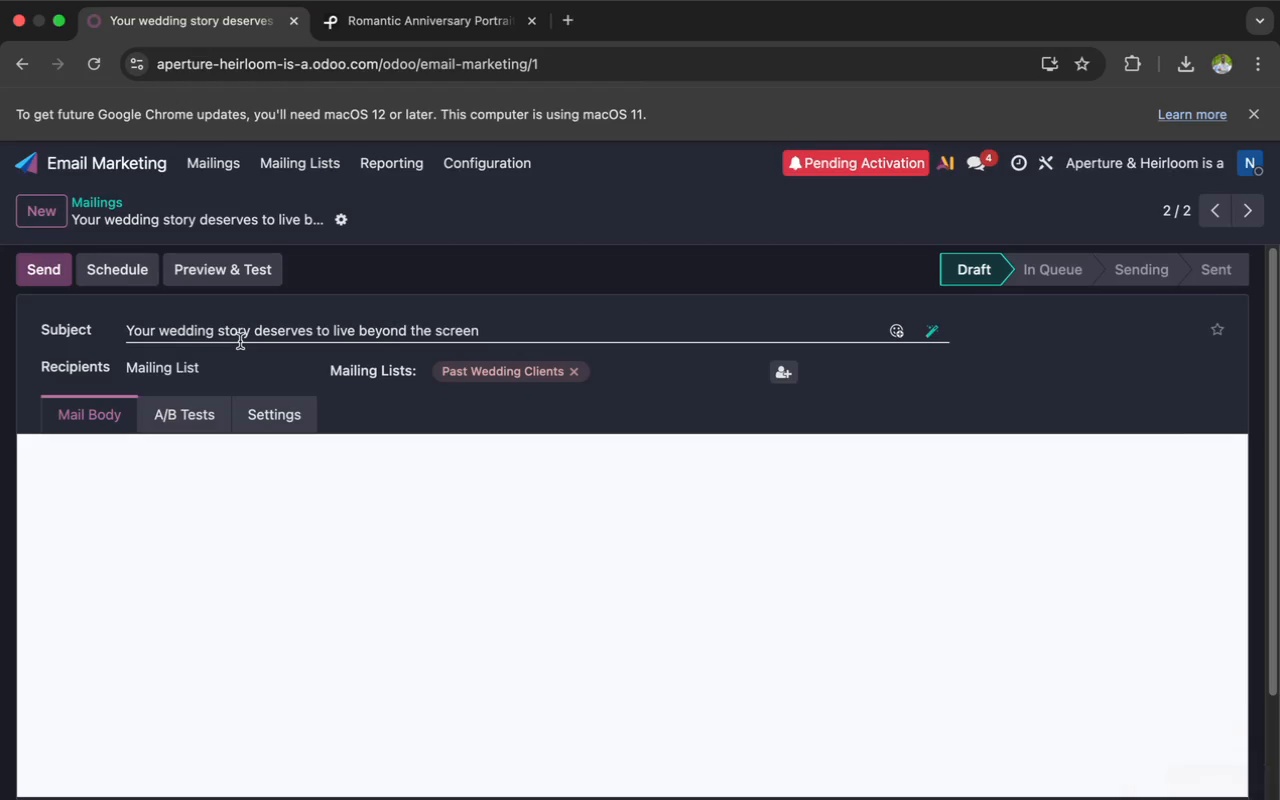 
scroll: coordinate [295, 553], scroll_direction: down, amount: 110.0
 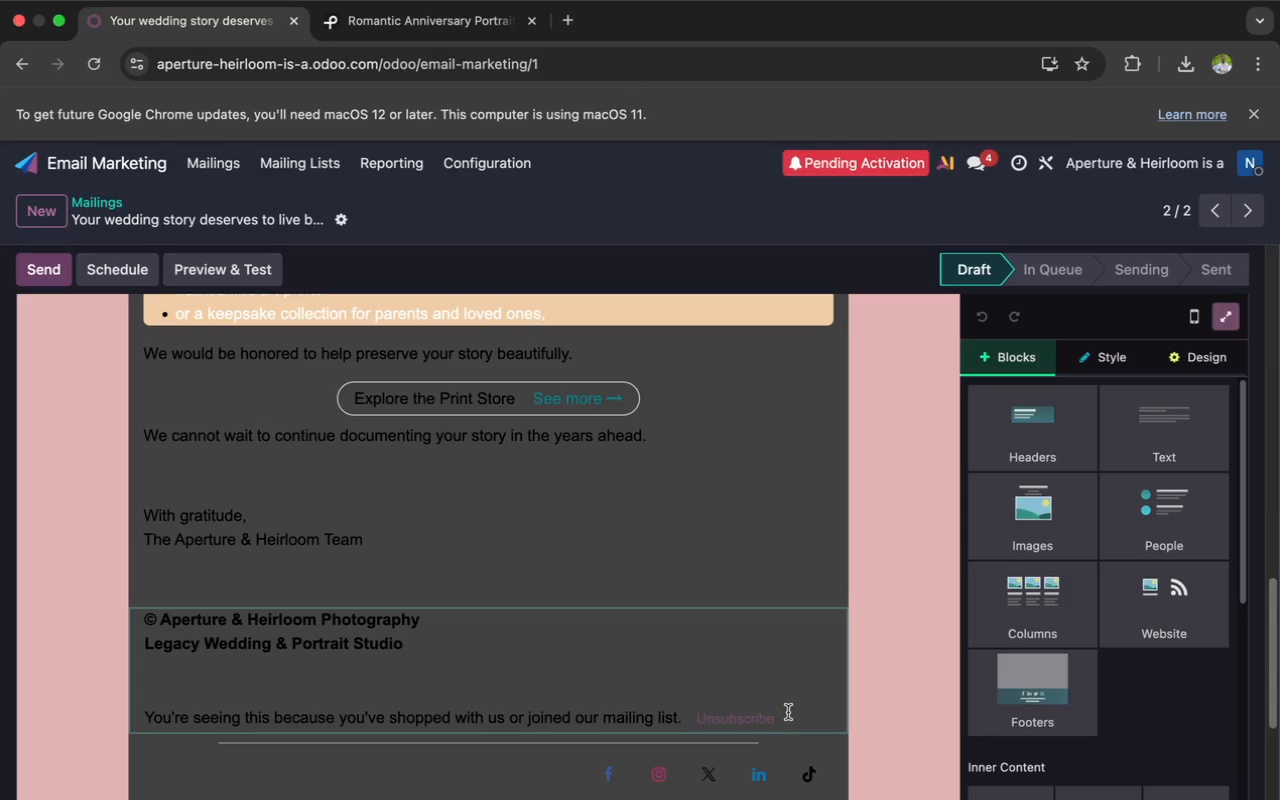 
left_click_drag(start_coordinate=[437, 641], to_coordinate=[131, 618])
 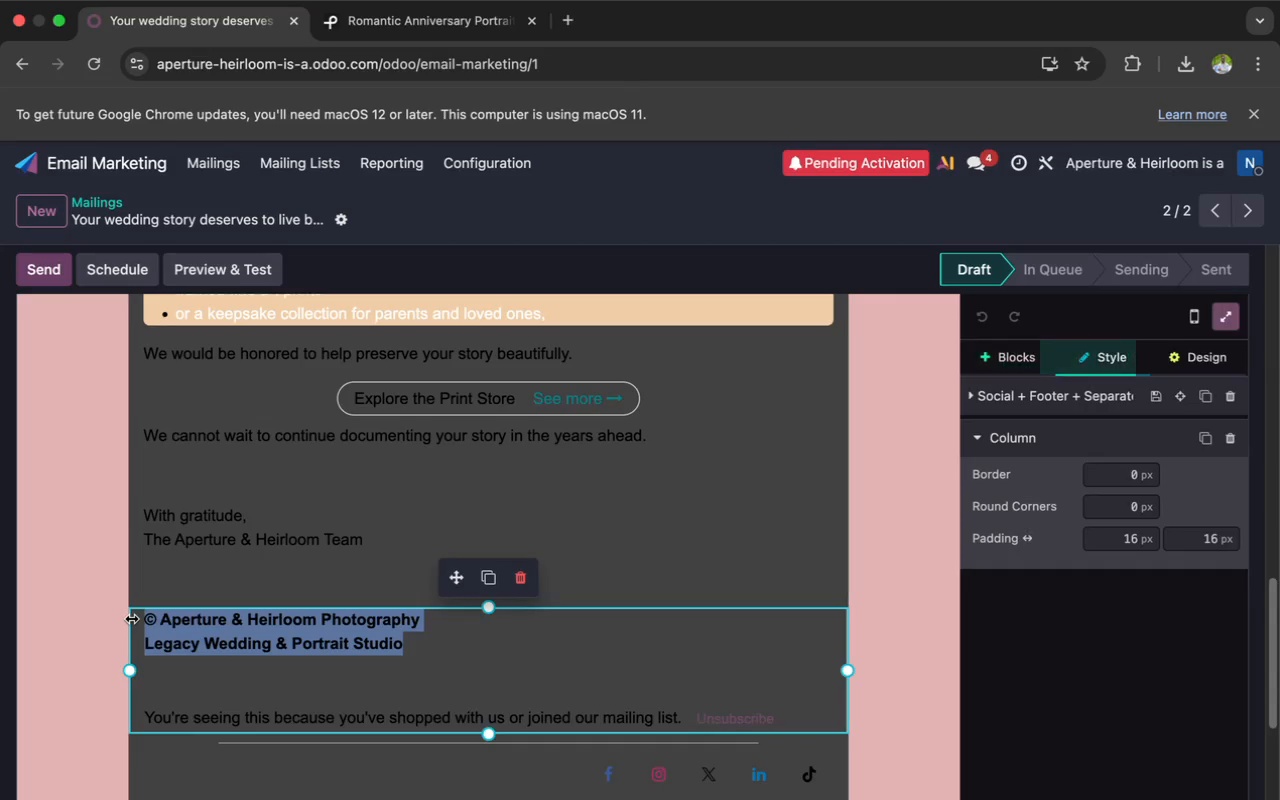 
key(Meta+C)
 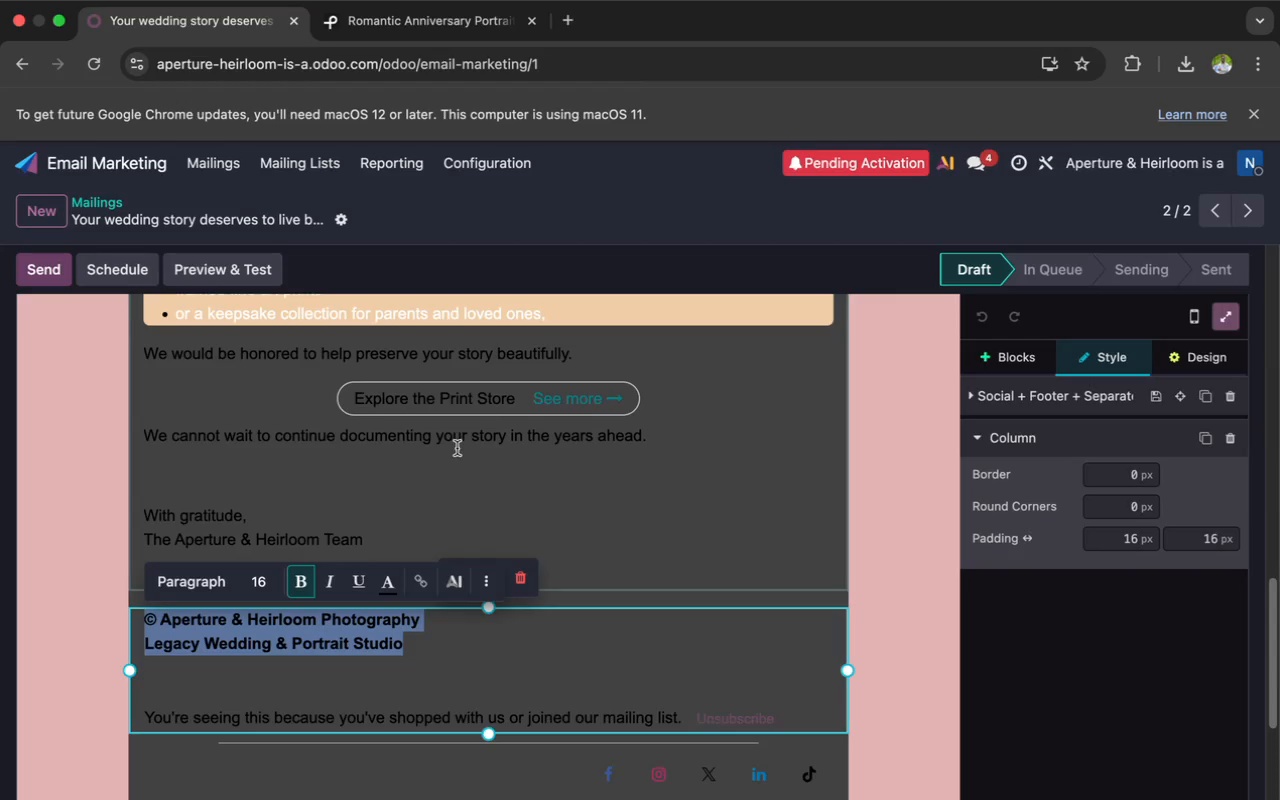 
left_click([221, 160])
 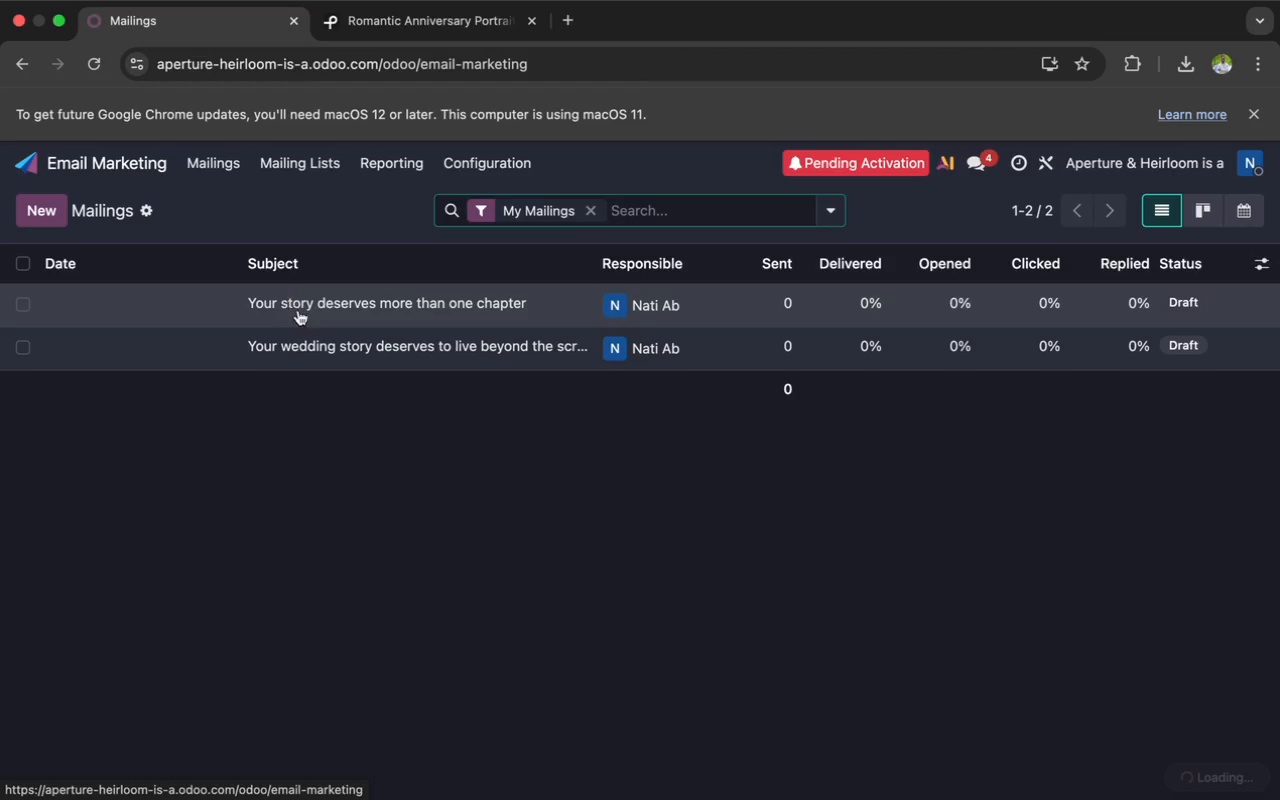 
left_click([302, 314])
 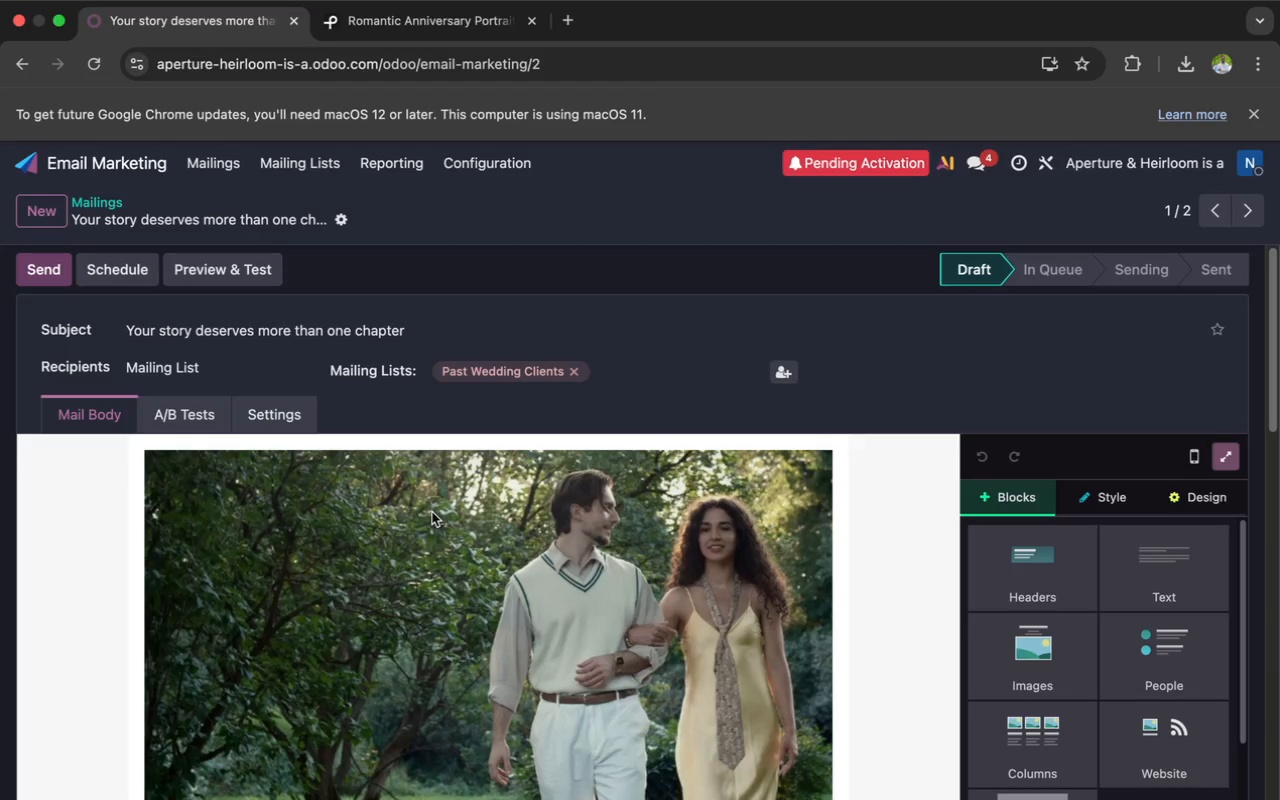 
scroll: coordinate [403, 614], scroll_direction: down, amount: 43.0
 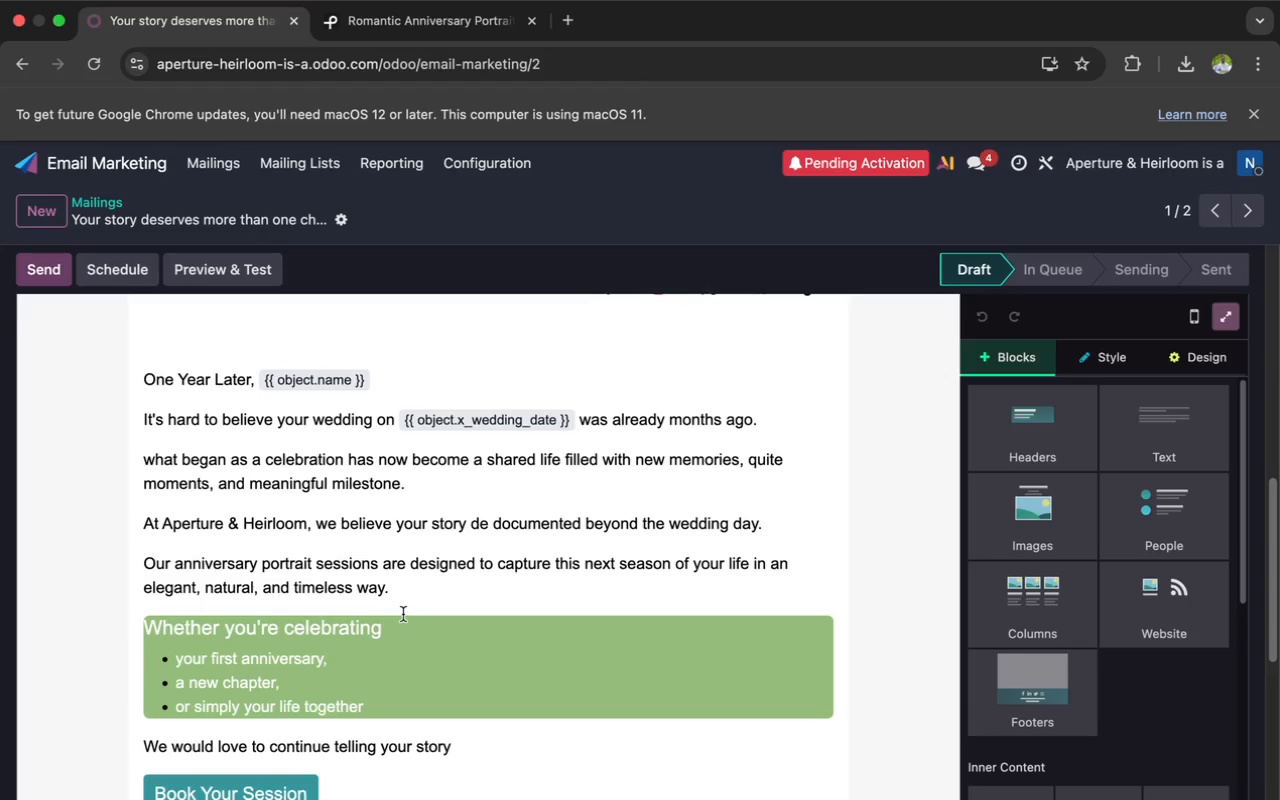 
wait(11.67)
 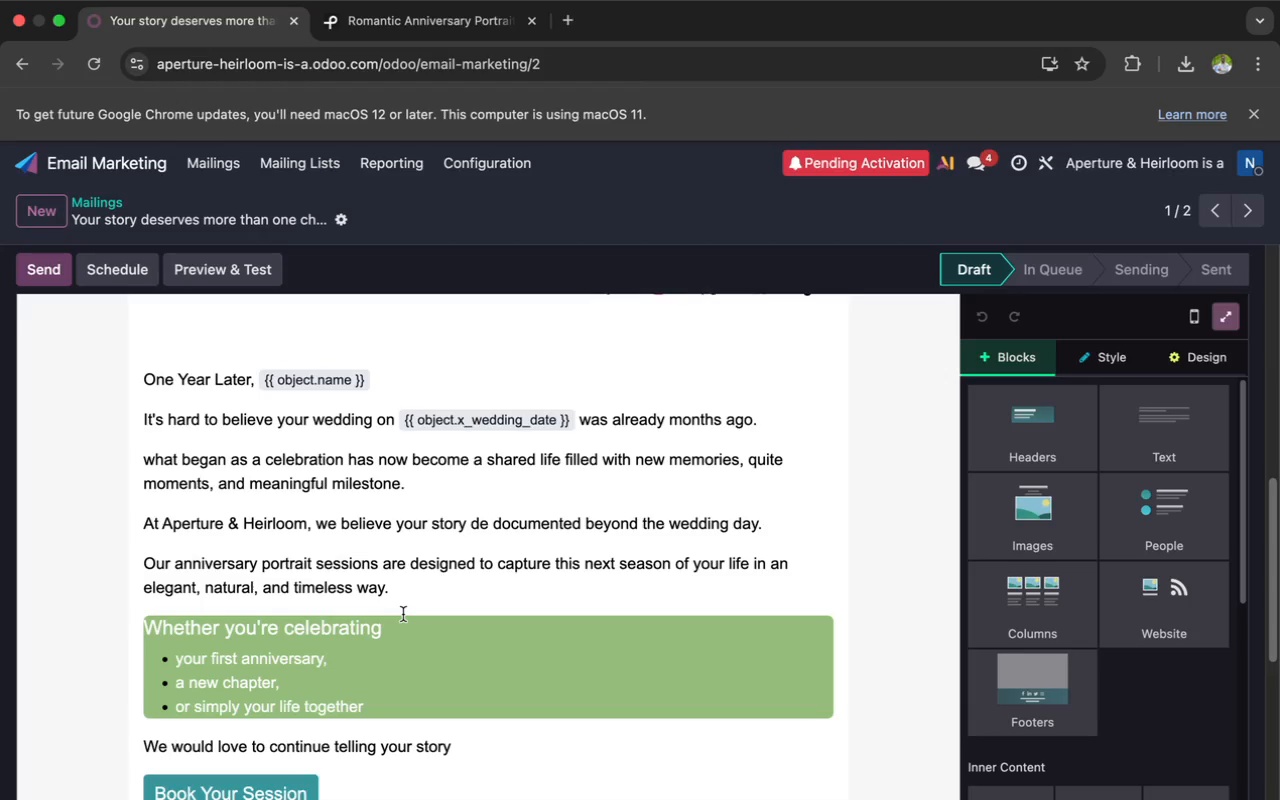 
scroll: coordinate [393, 625], scroll_direction: down, amount: 35.0
 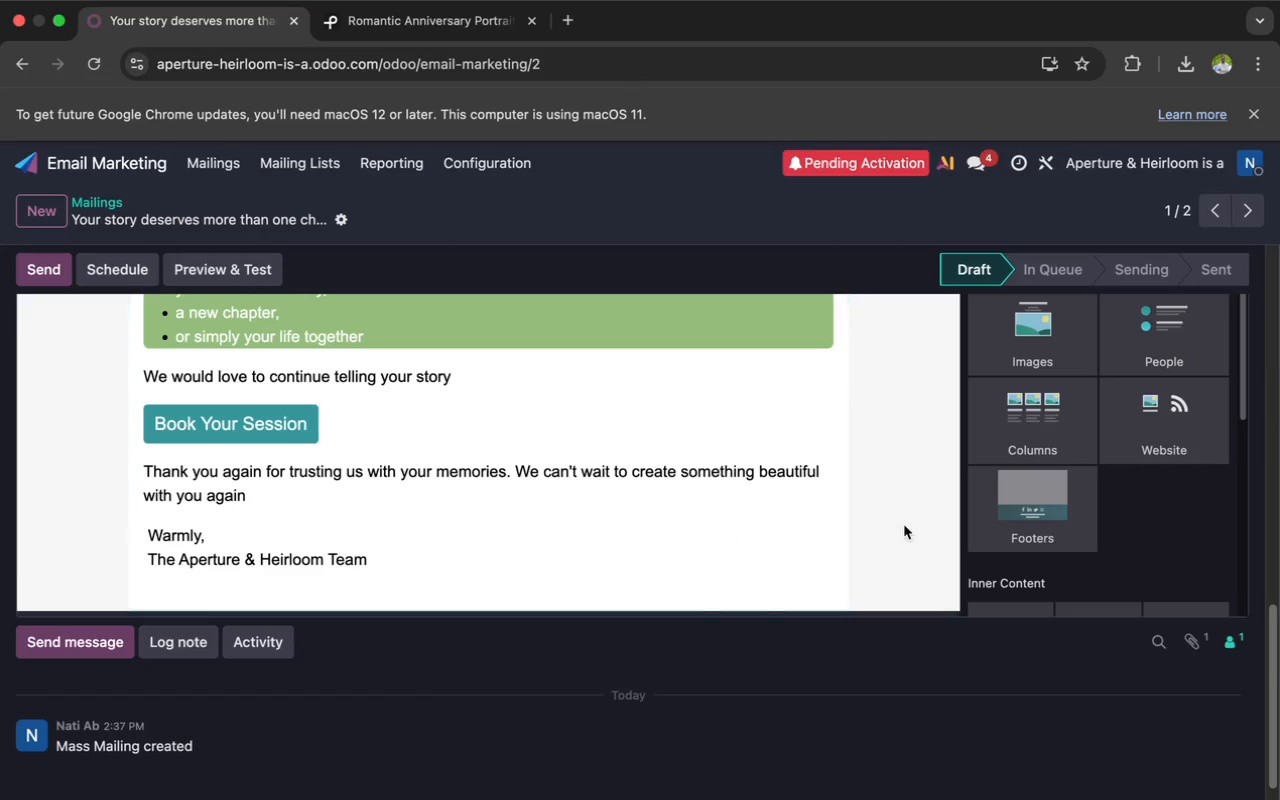 
scroll: coordinate [733, 462], scroll_direction: up, amount: 61.0
 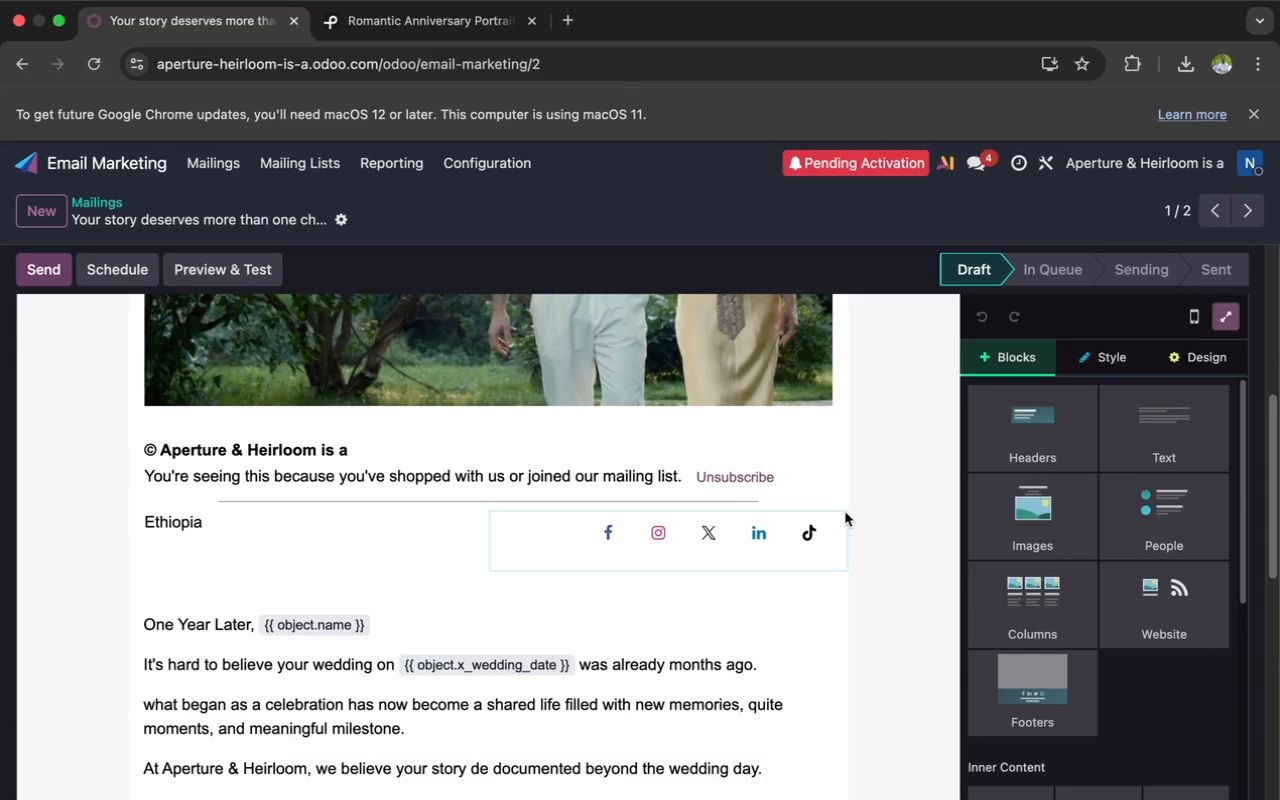 
wait(7.86)
 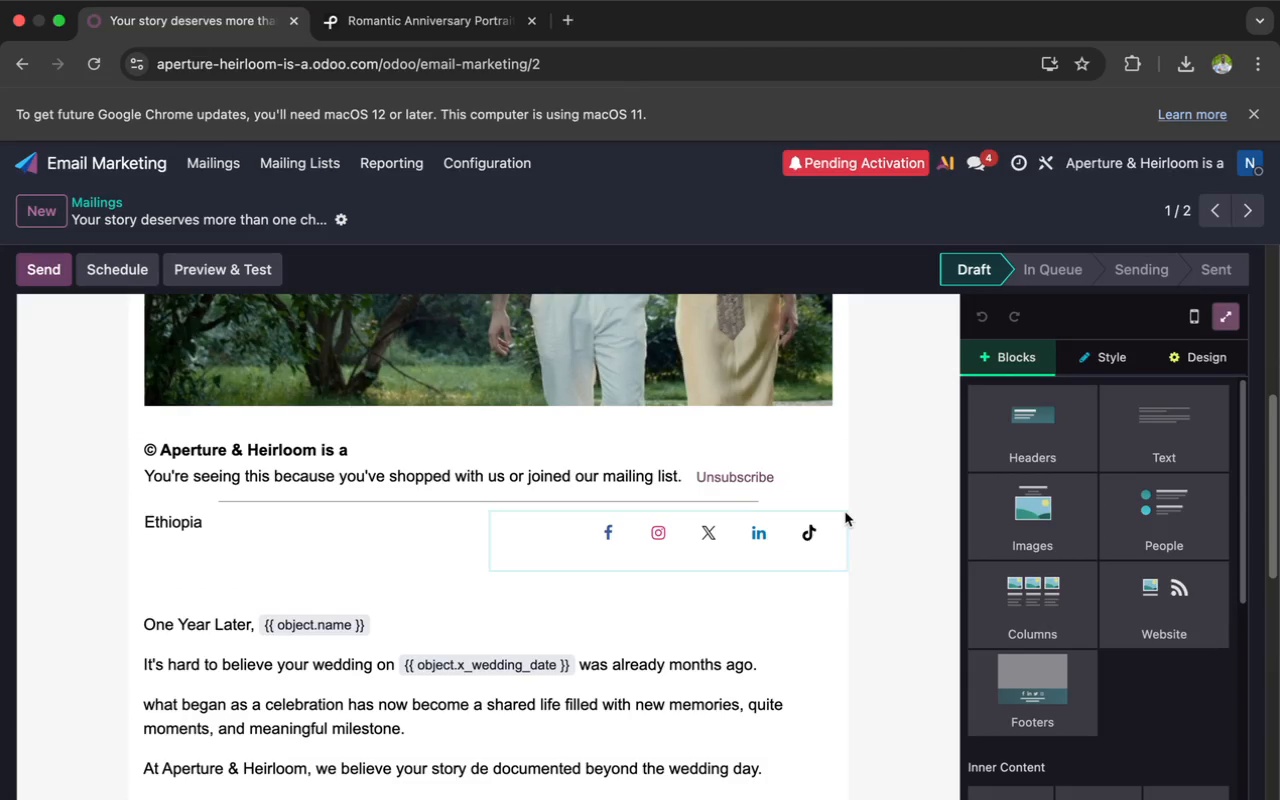 
left_click([127, 485])
 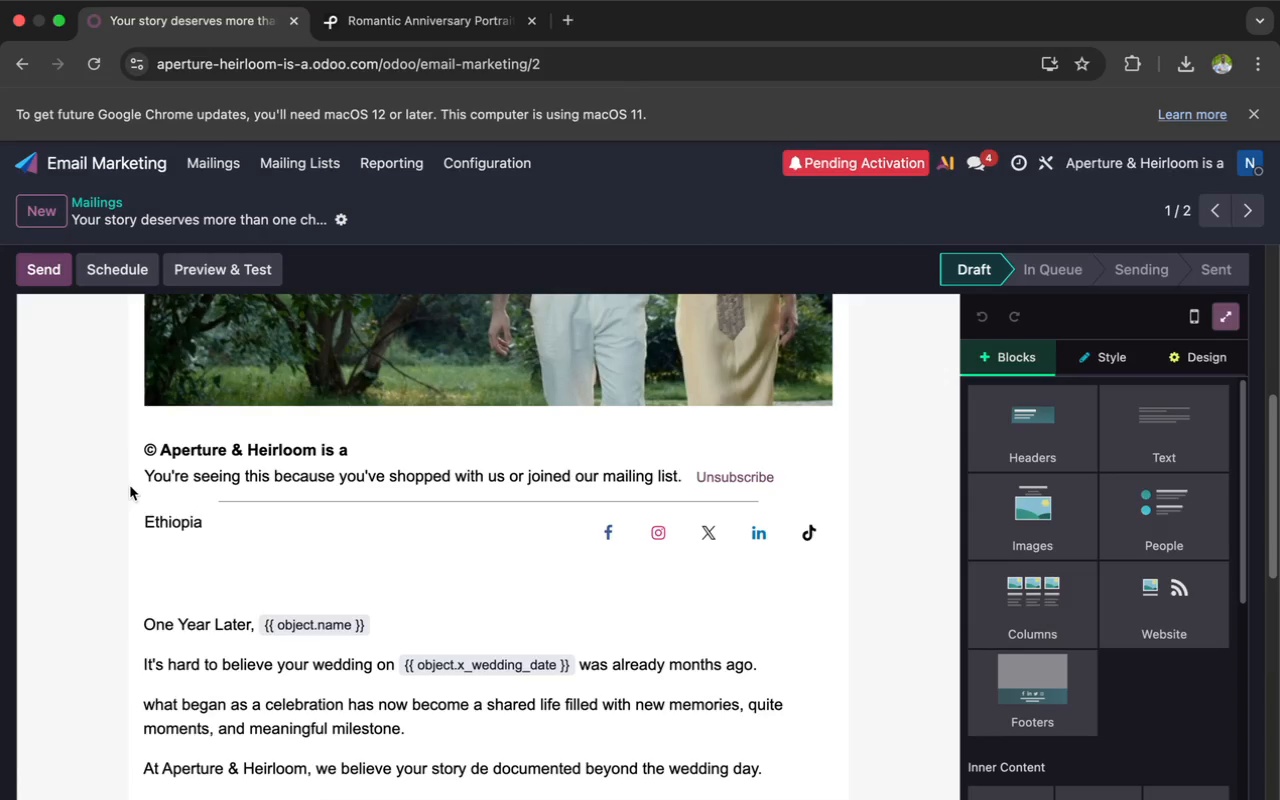 
left_click([131, 487])
 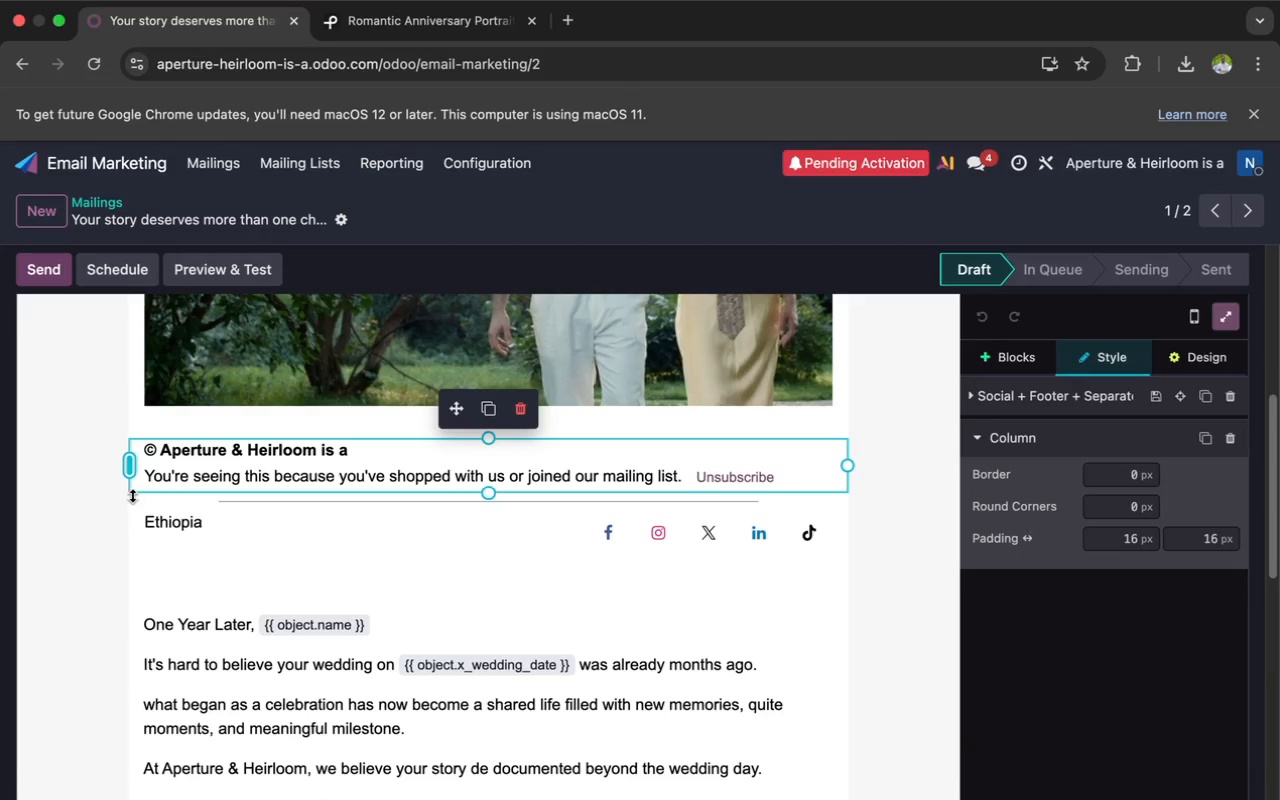 
left_click([136, 499])
 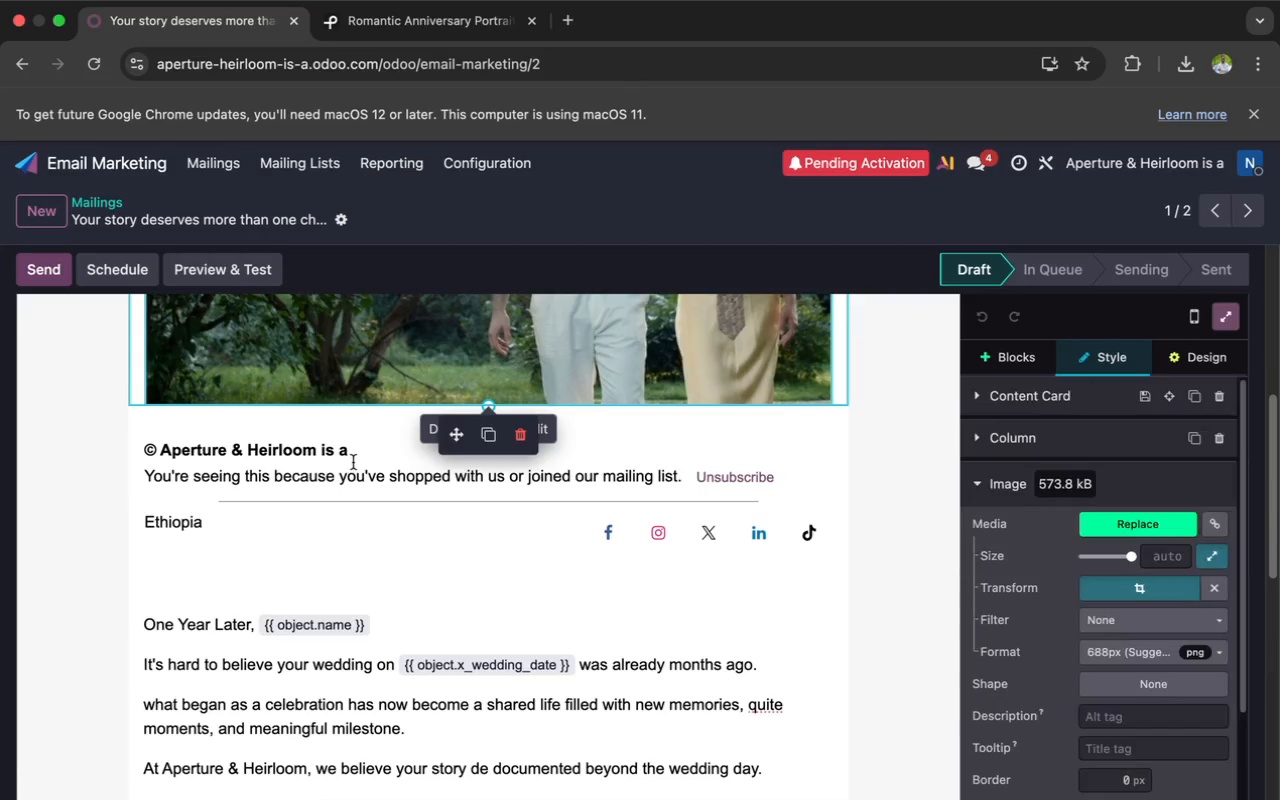 
left_click_drag(start_coordinate=[355, 453], to_coordinate=[142, 457])
 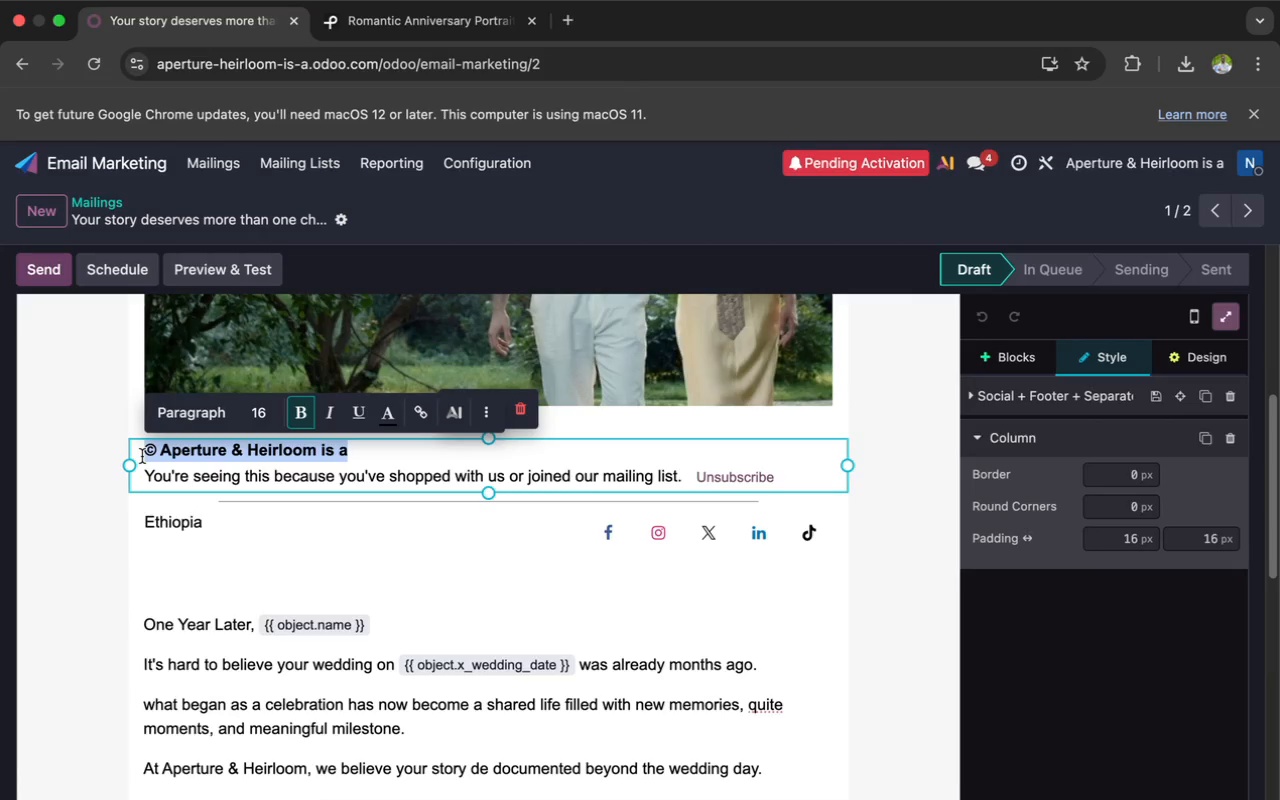 
key(Meta+V)
 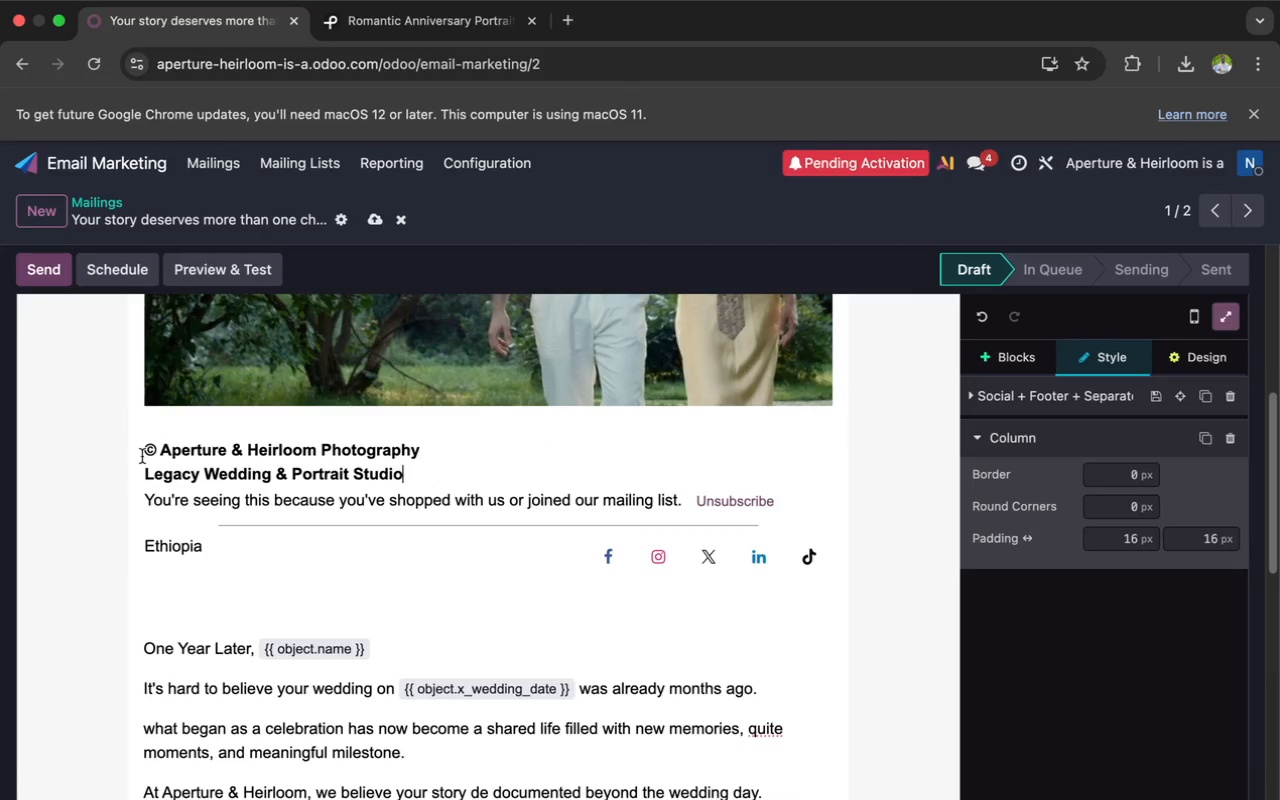 
key(Enter)
 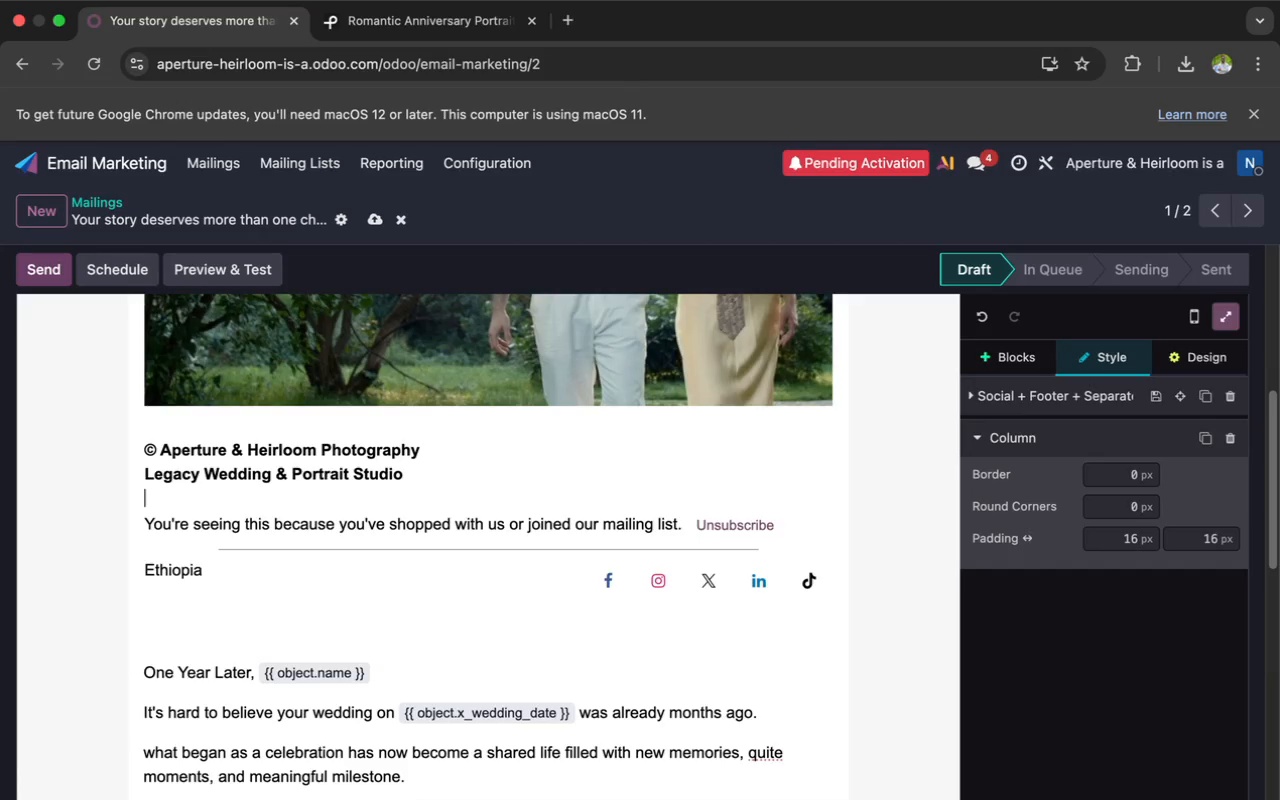 
wait(8.32)
 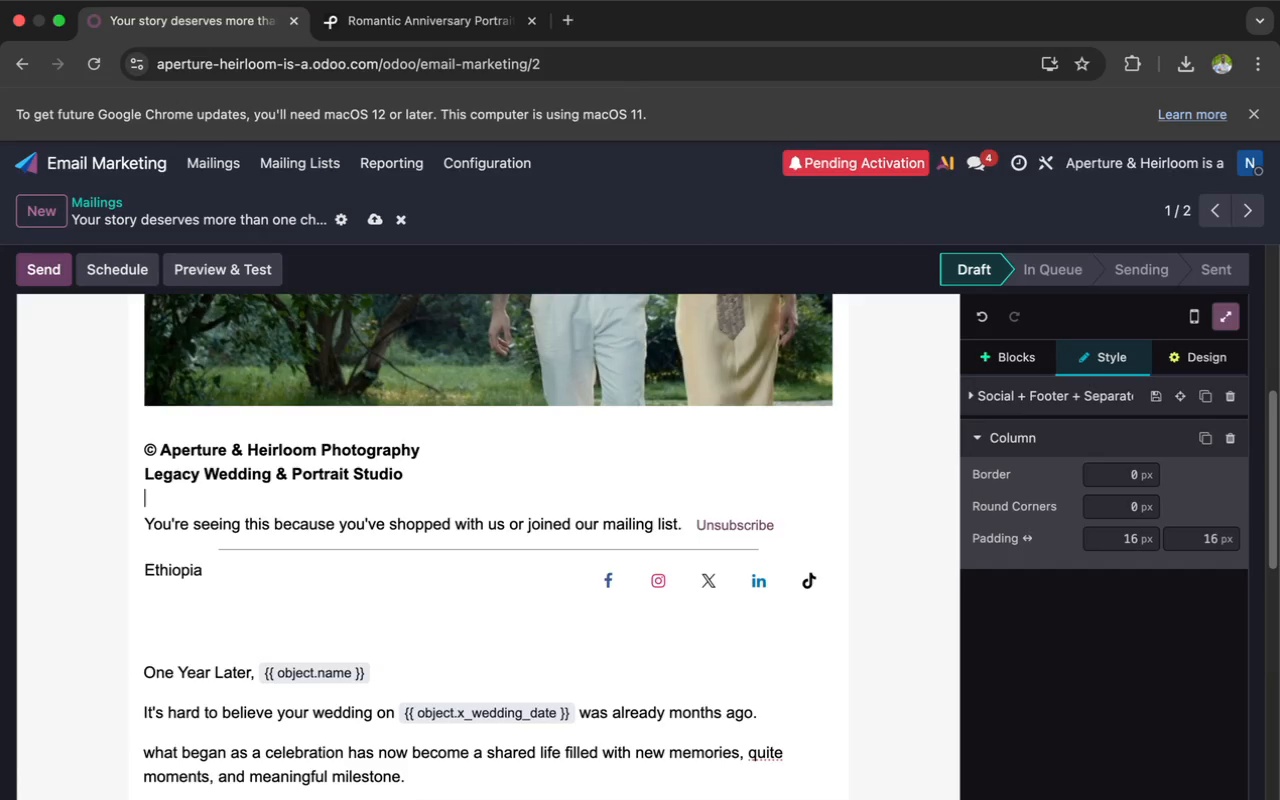 
left_click([217, 569])
 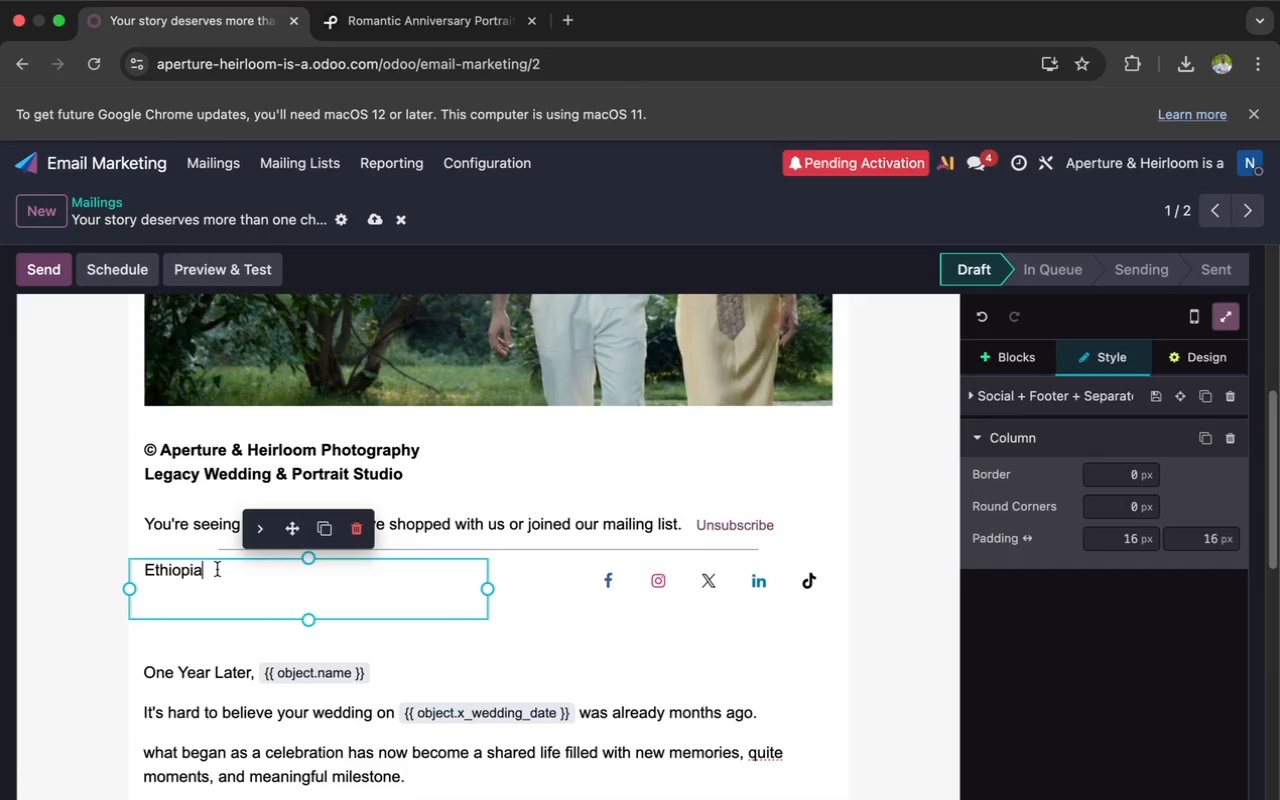 
key(Backspace)
 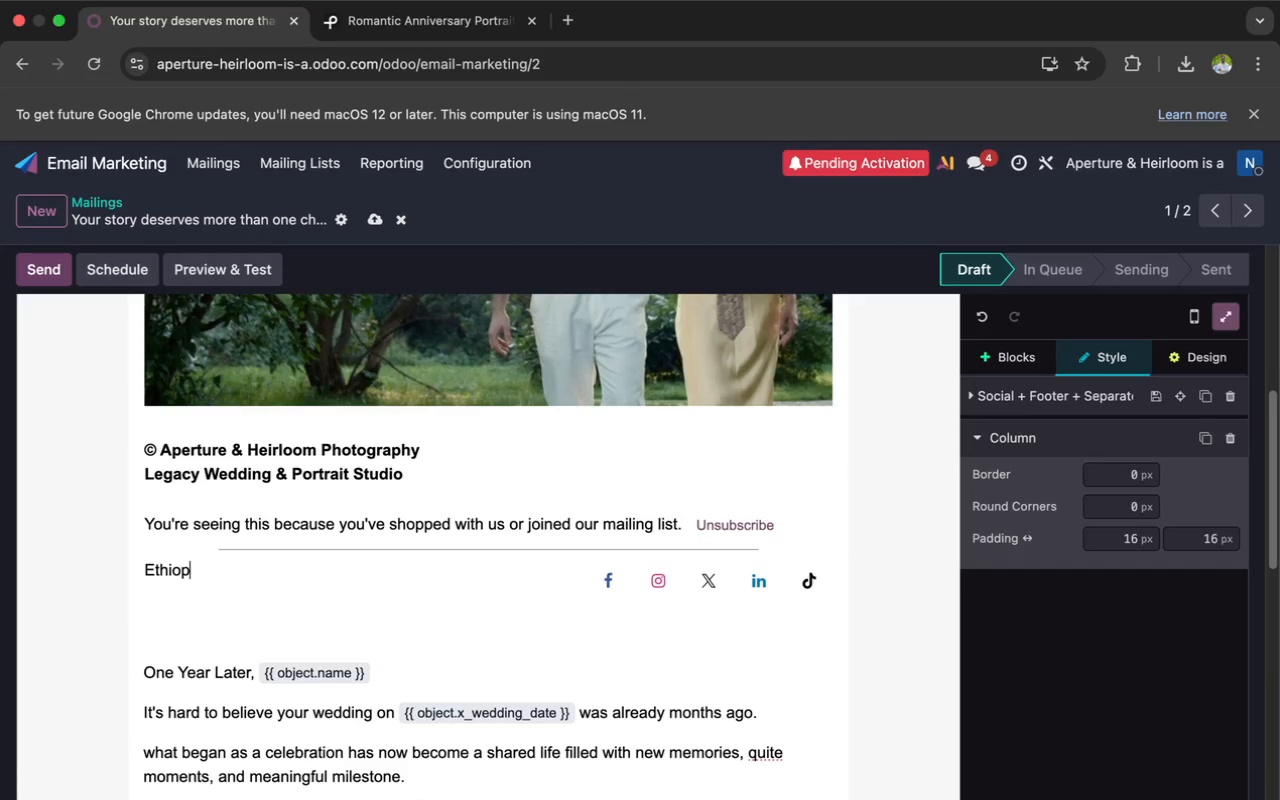 
key(Backspace)
 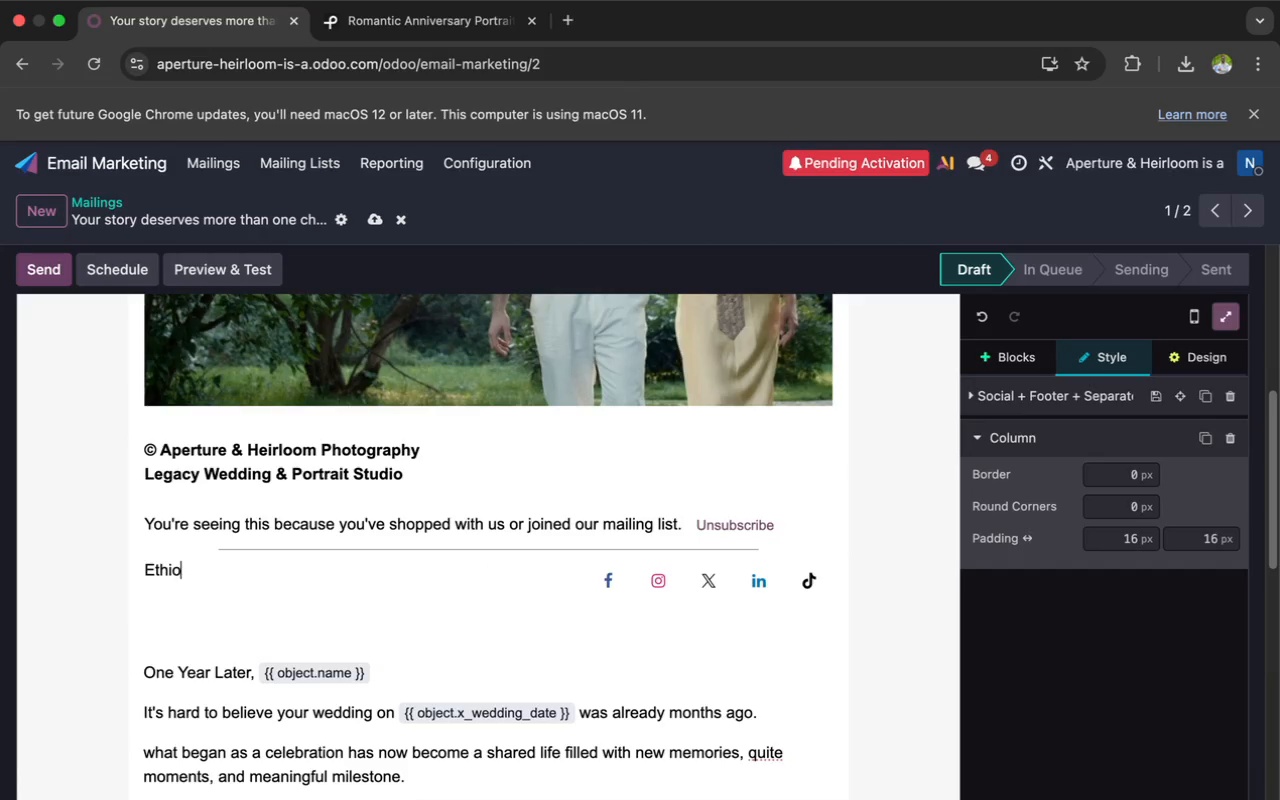 
key(Backspace)
 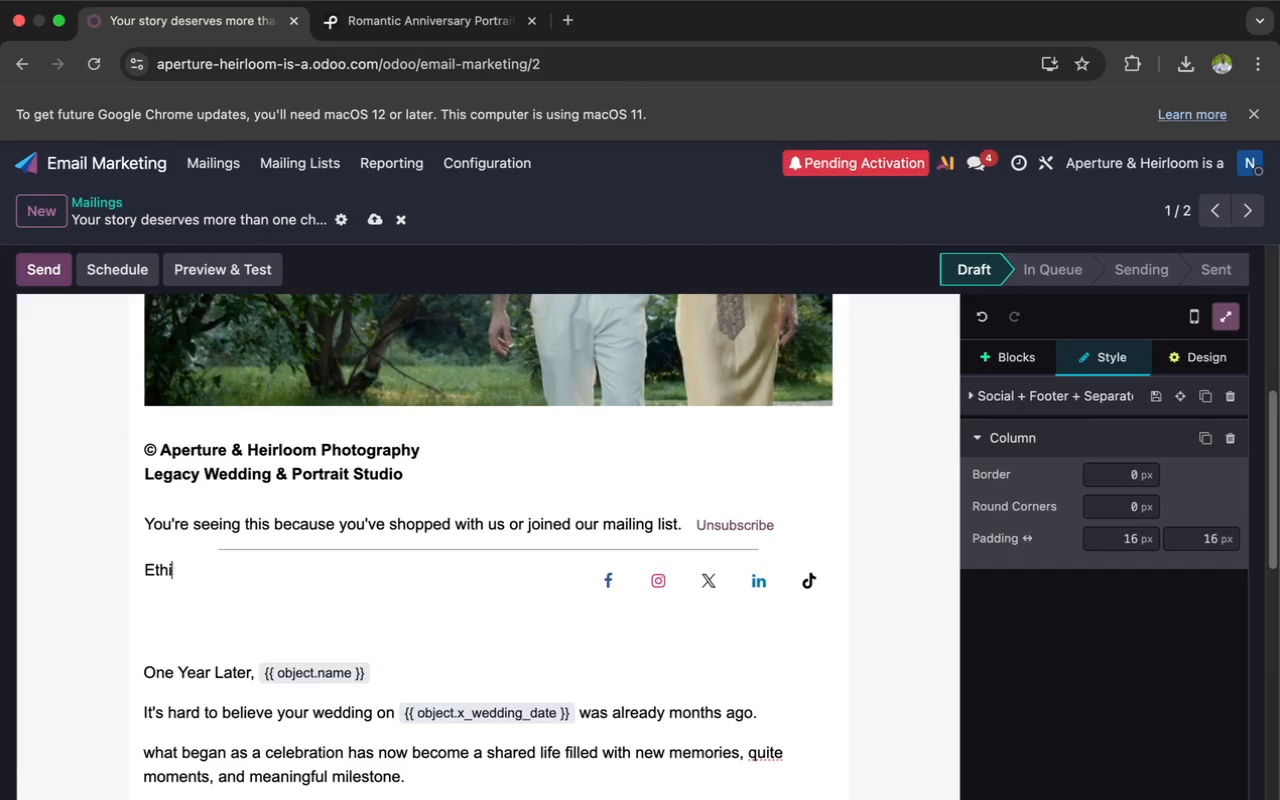 
key(Backspace)
 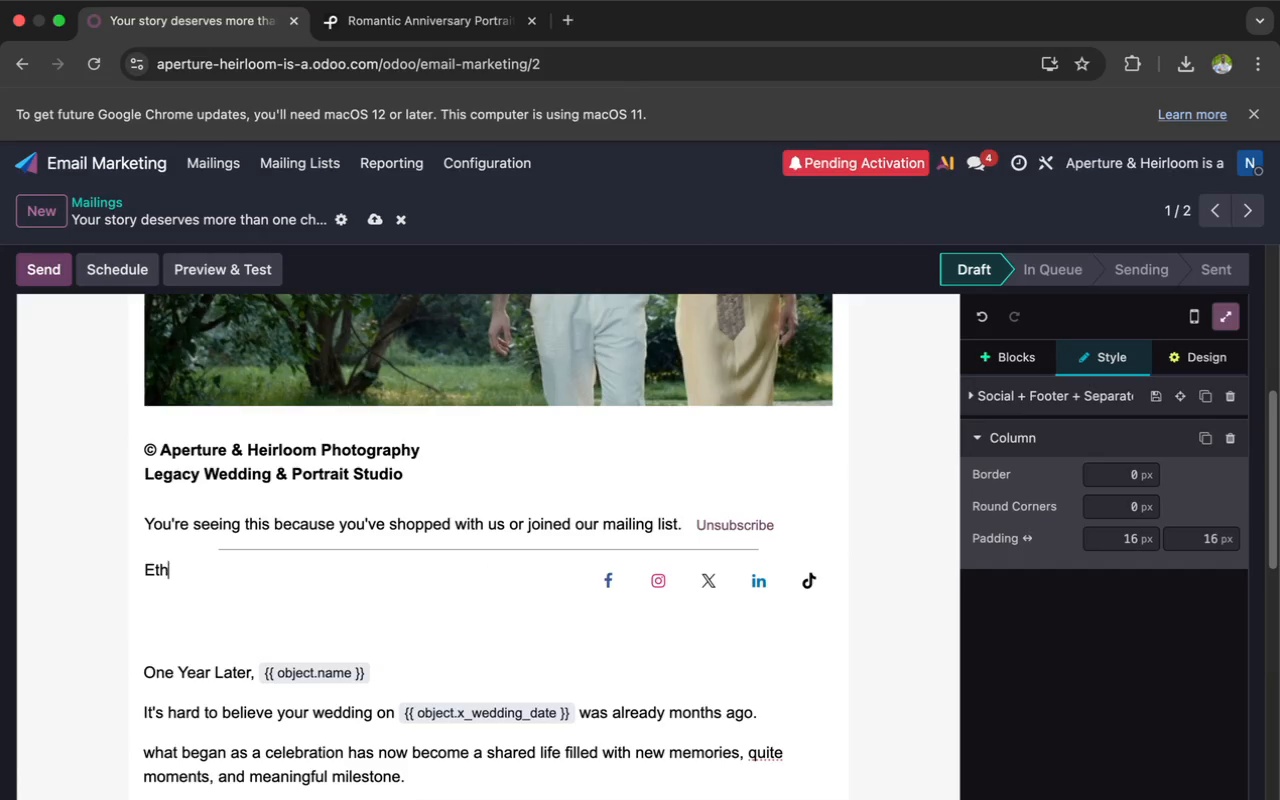 
key(Backspace)
 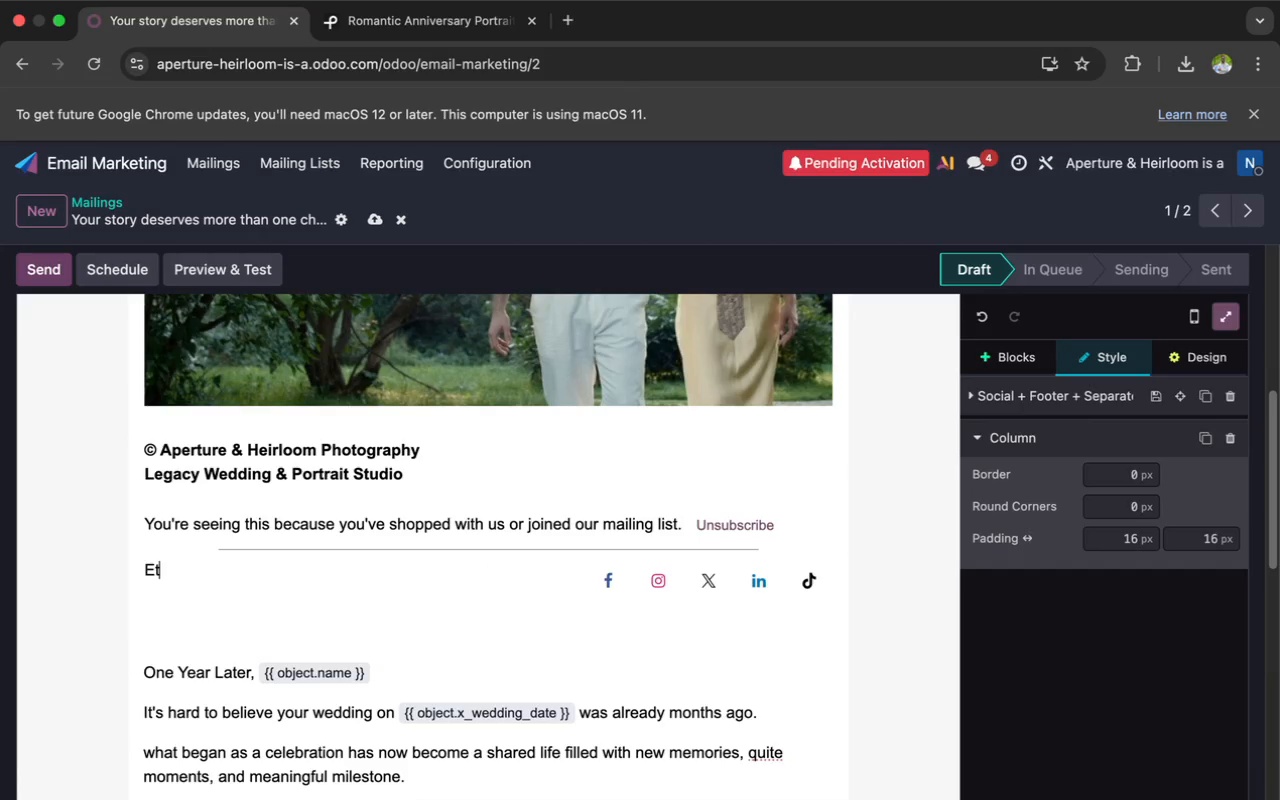 
key(Backspace)
 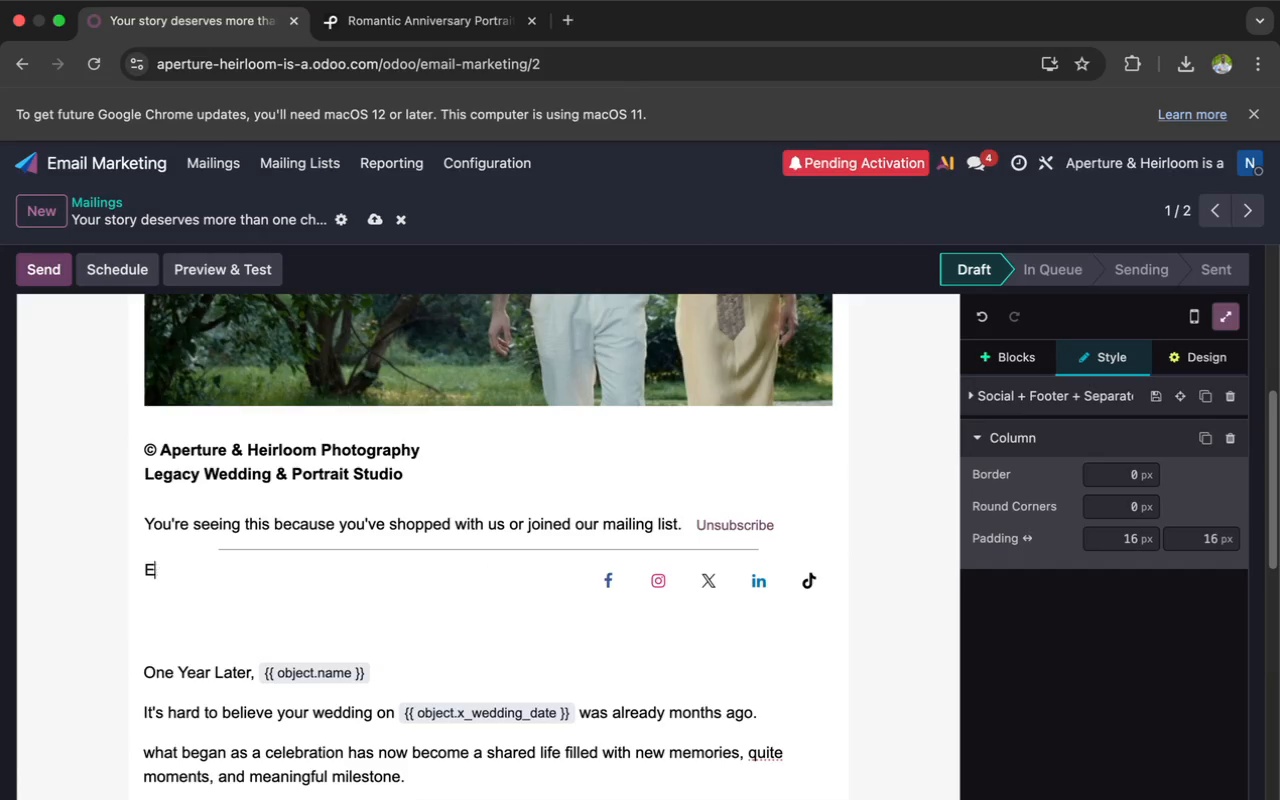 
key(Backspace)
 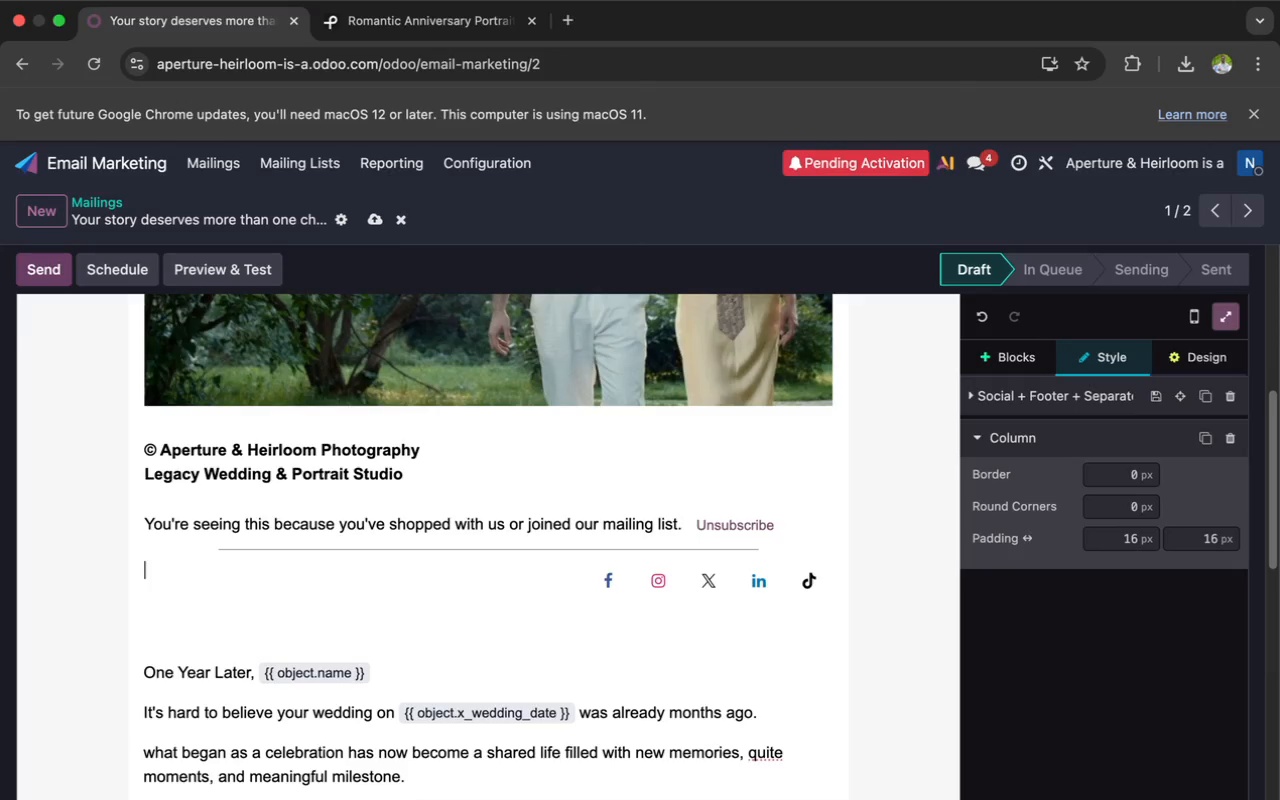 
key(Backspace)
 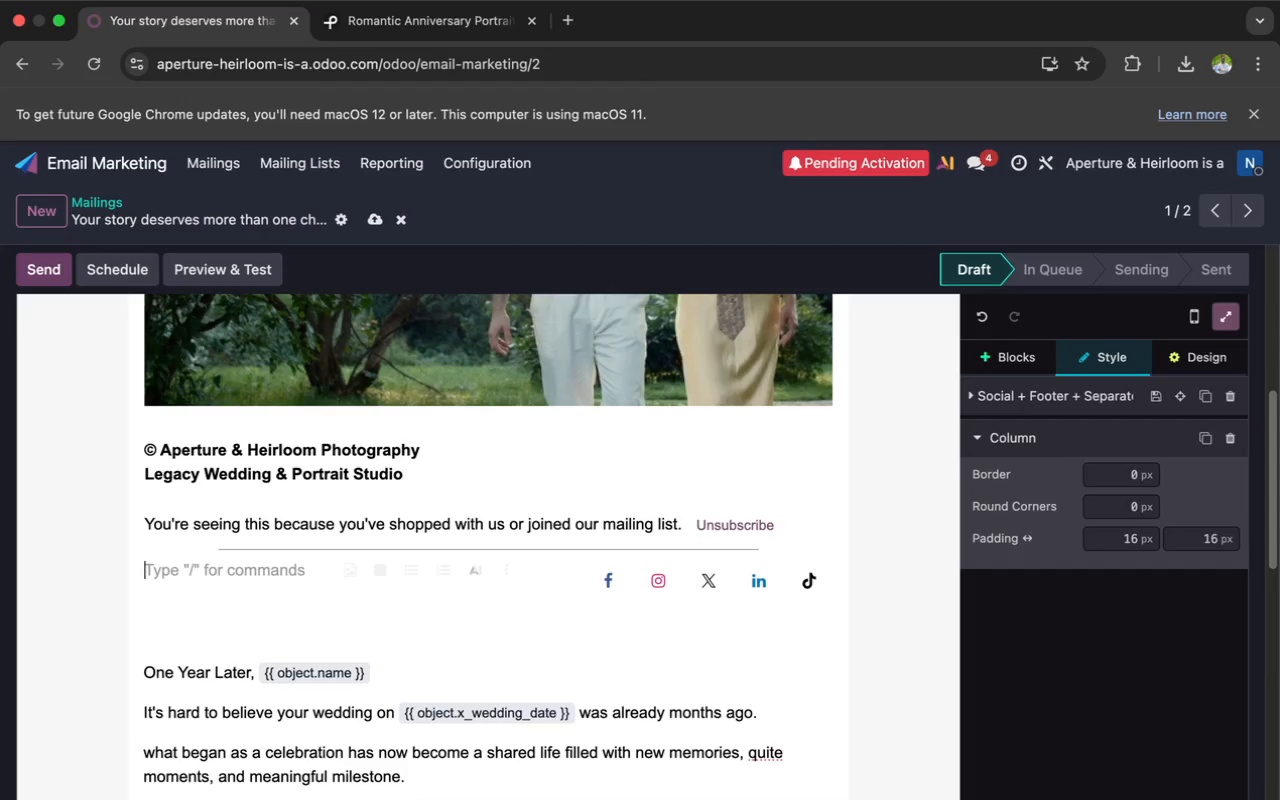 
key(Backspace)
 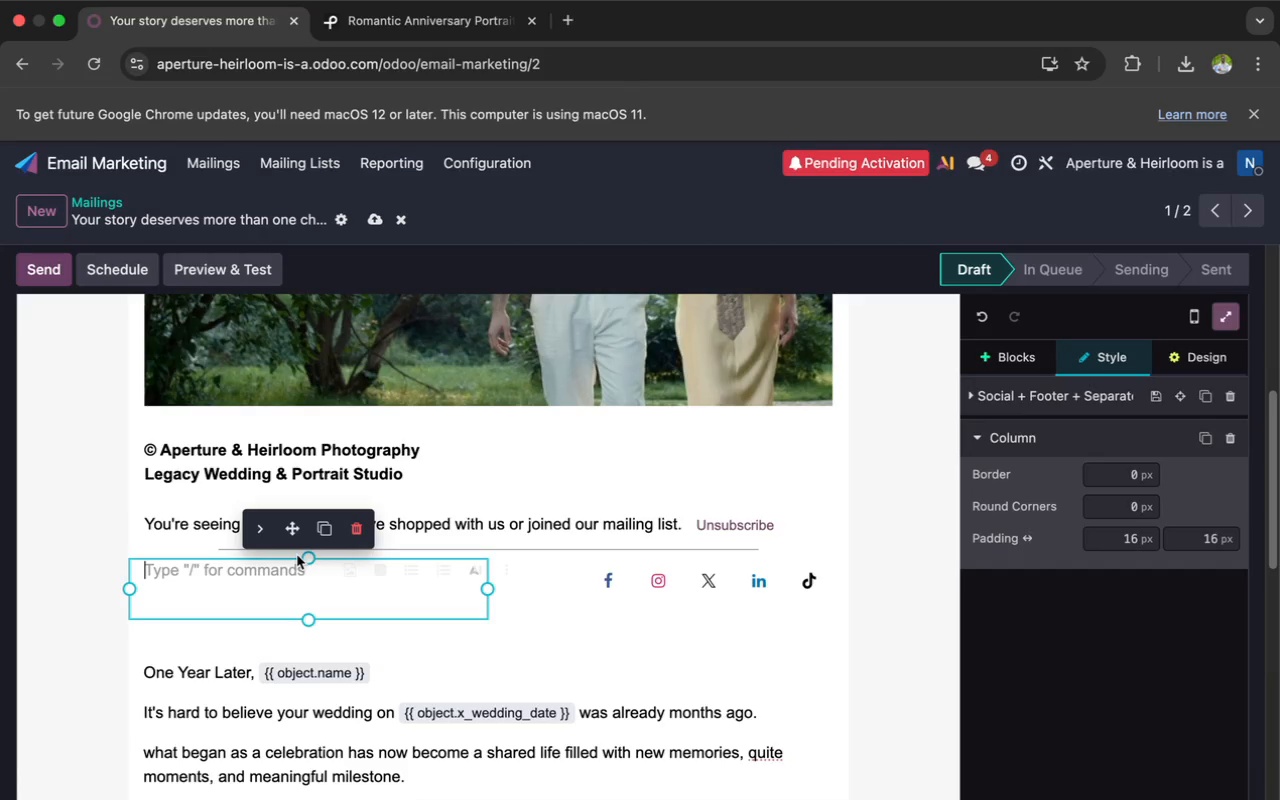 
wait(12.97)
 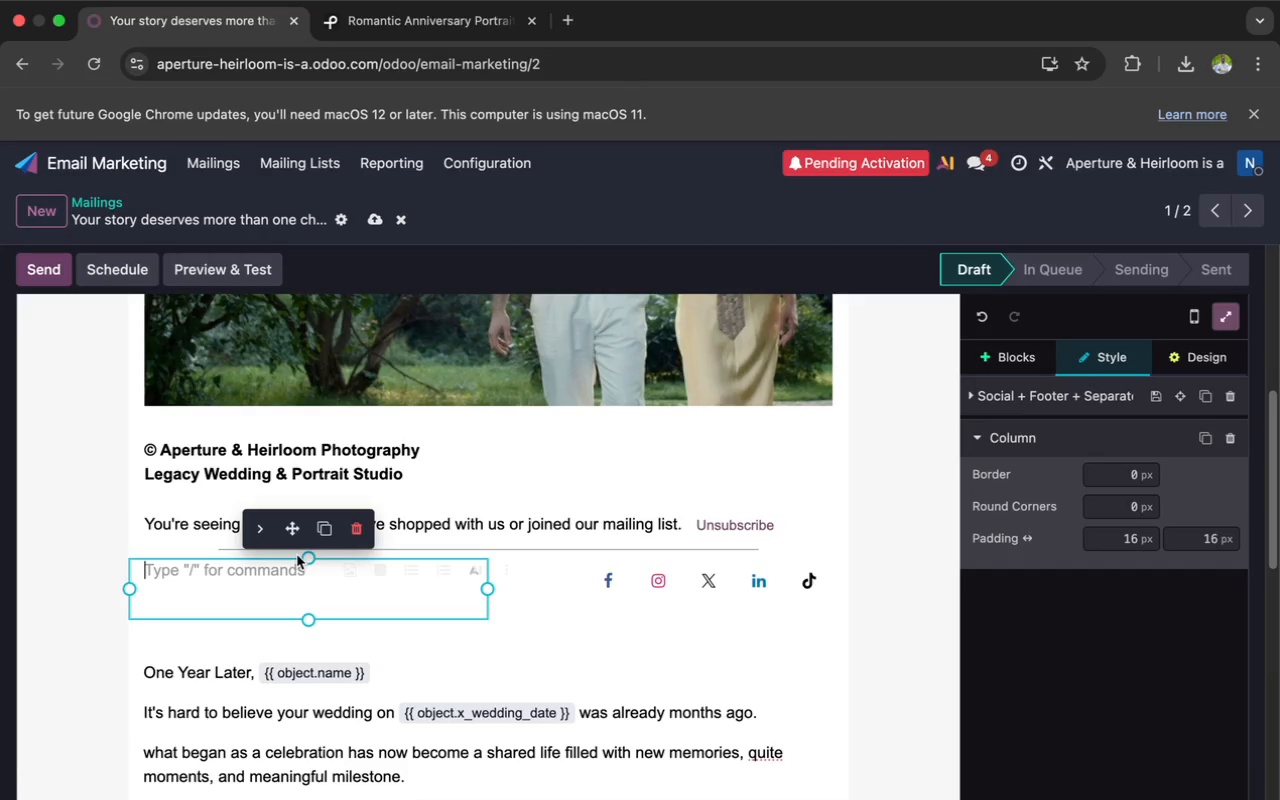 
left_click([527, 632])
 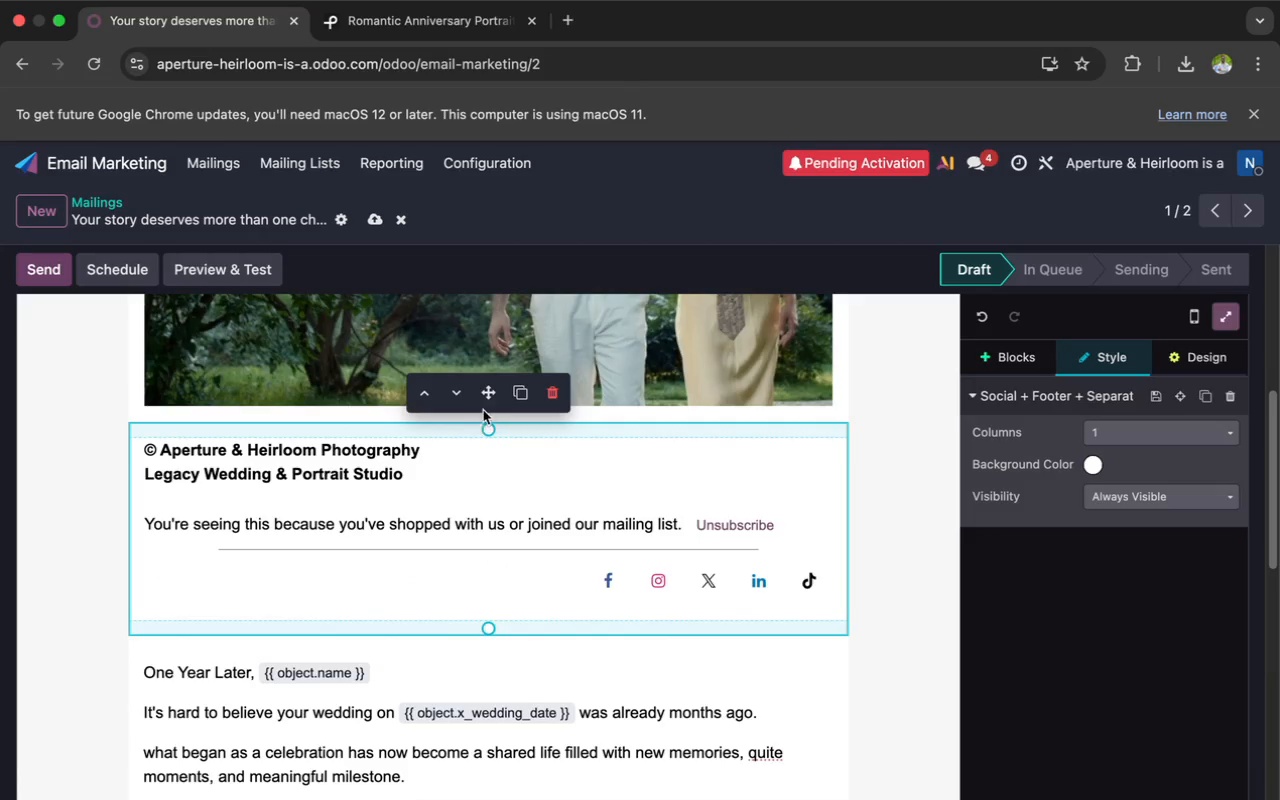 
left_click_drag(start_coordinate=[488, 396], to_coordinate=[438, 799])
 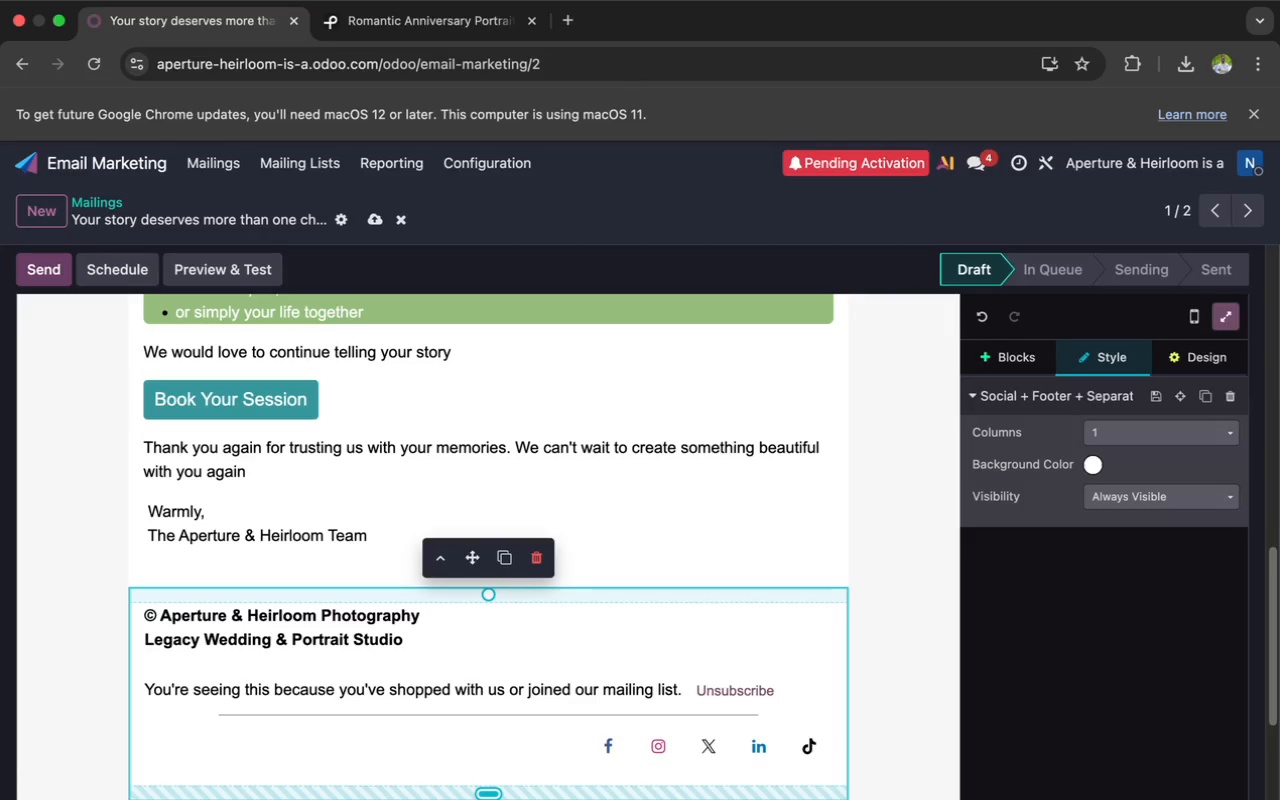 
wait(10.03)
 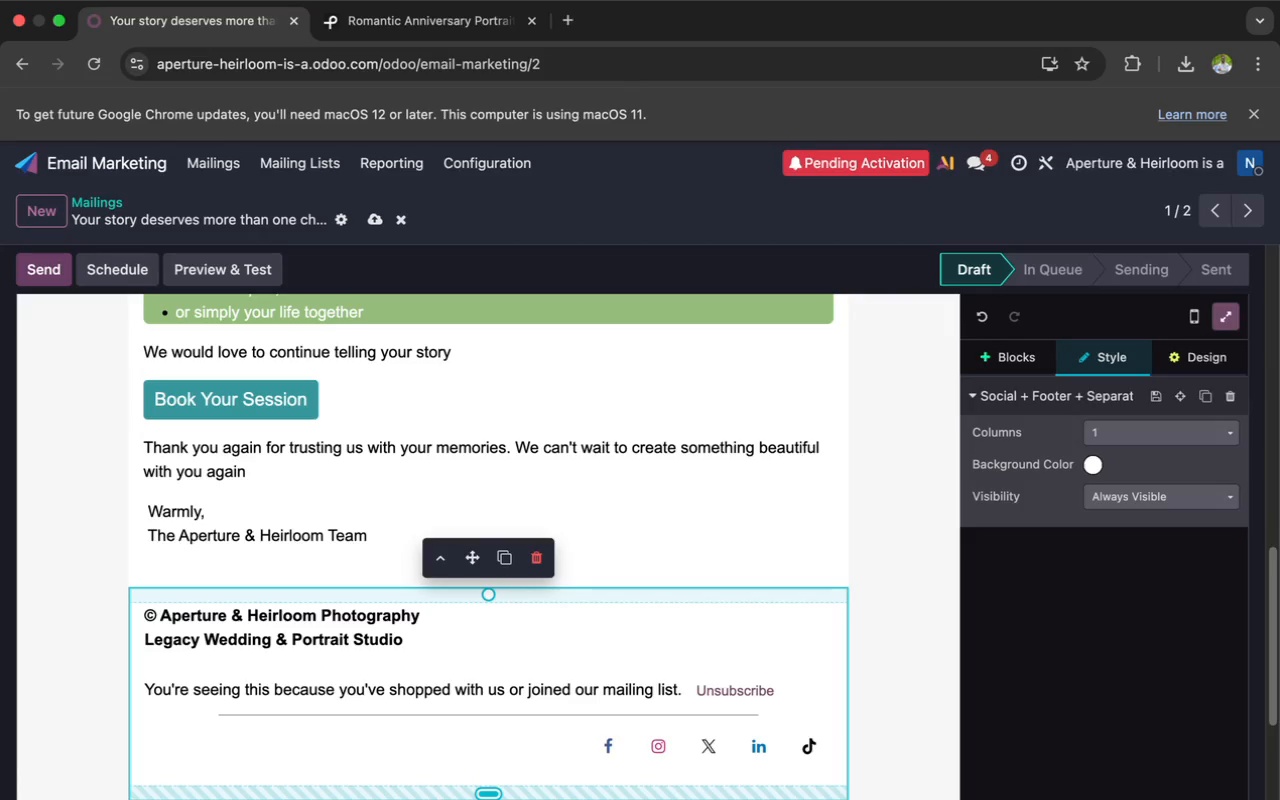 
left_click_drag(start_coordinate=[485, 596], to_coordinate=[490, 572])
 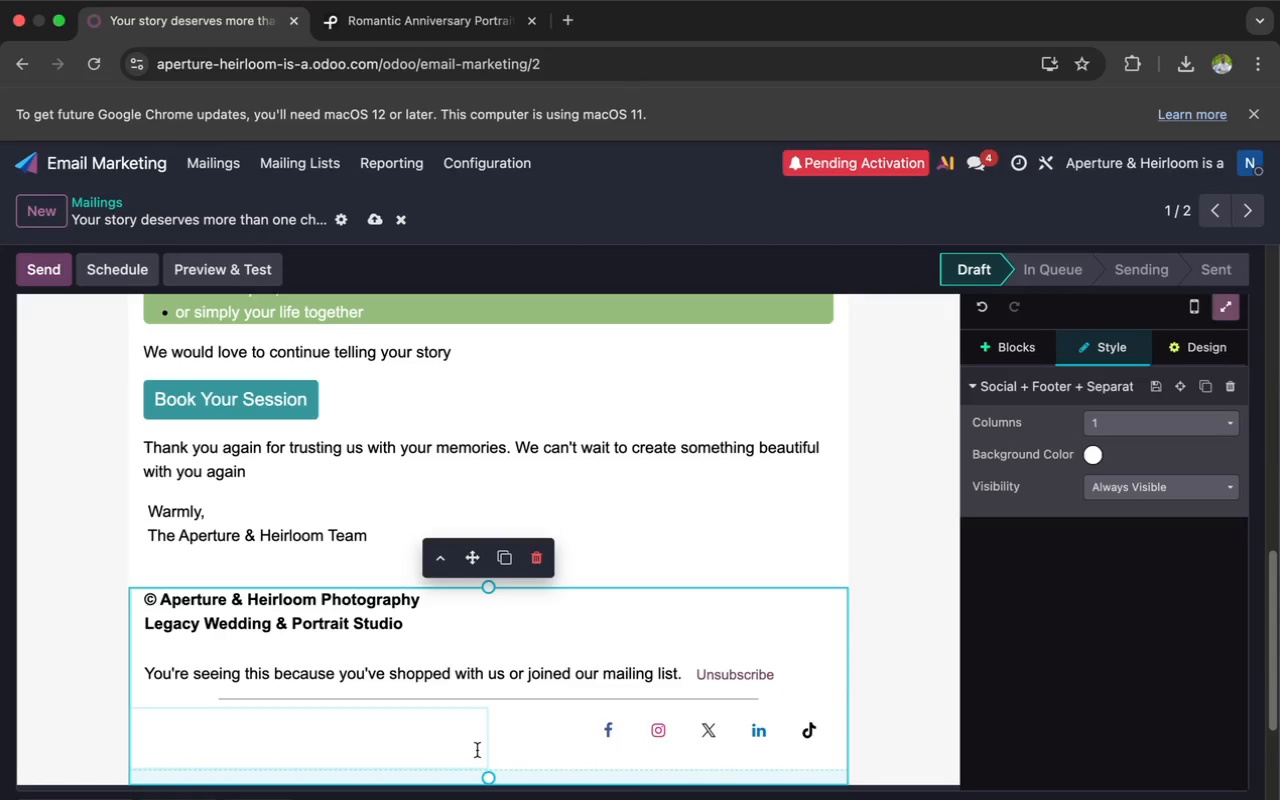 
left_click_drag(start_coordinate=[487, 779], to_coordinate=[490, 765])
 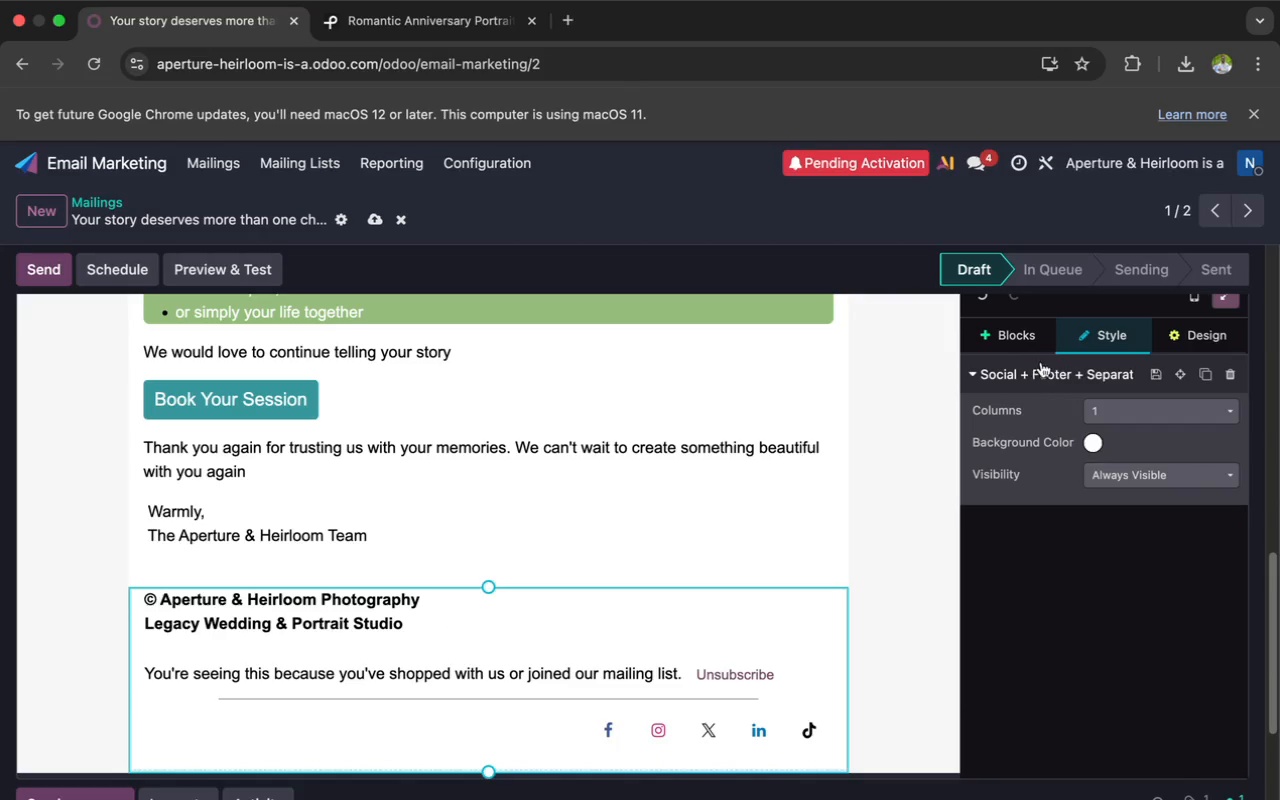 
left_click([1181, 335])
 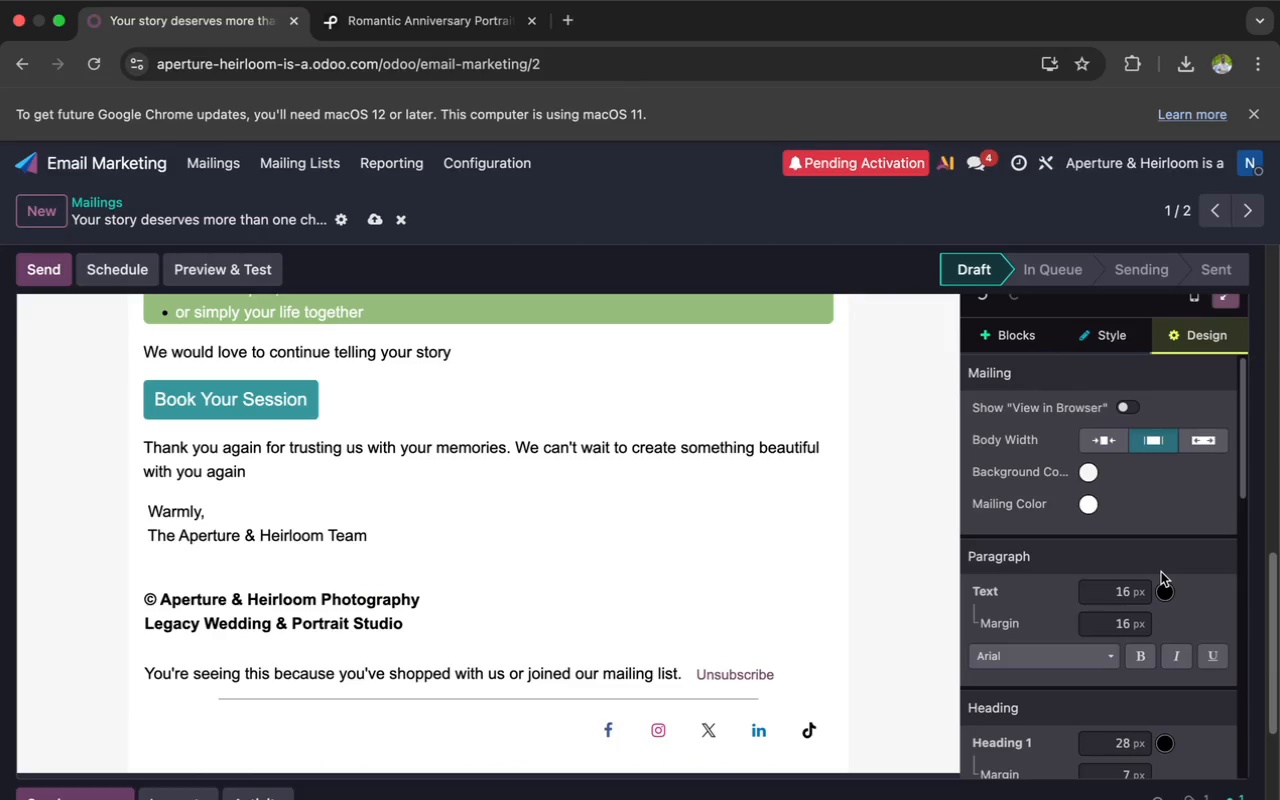 
left_click([1084, 469])
 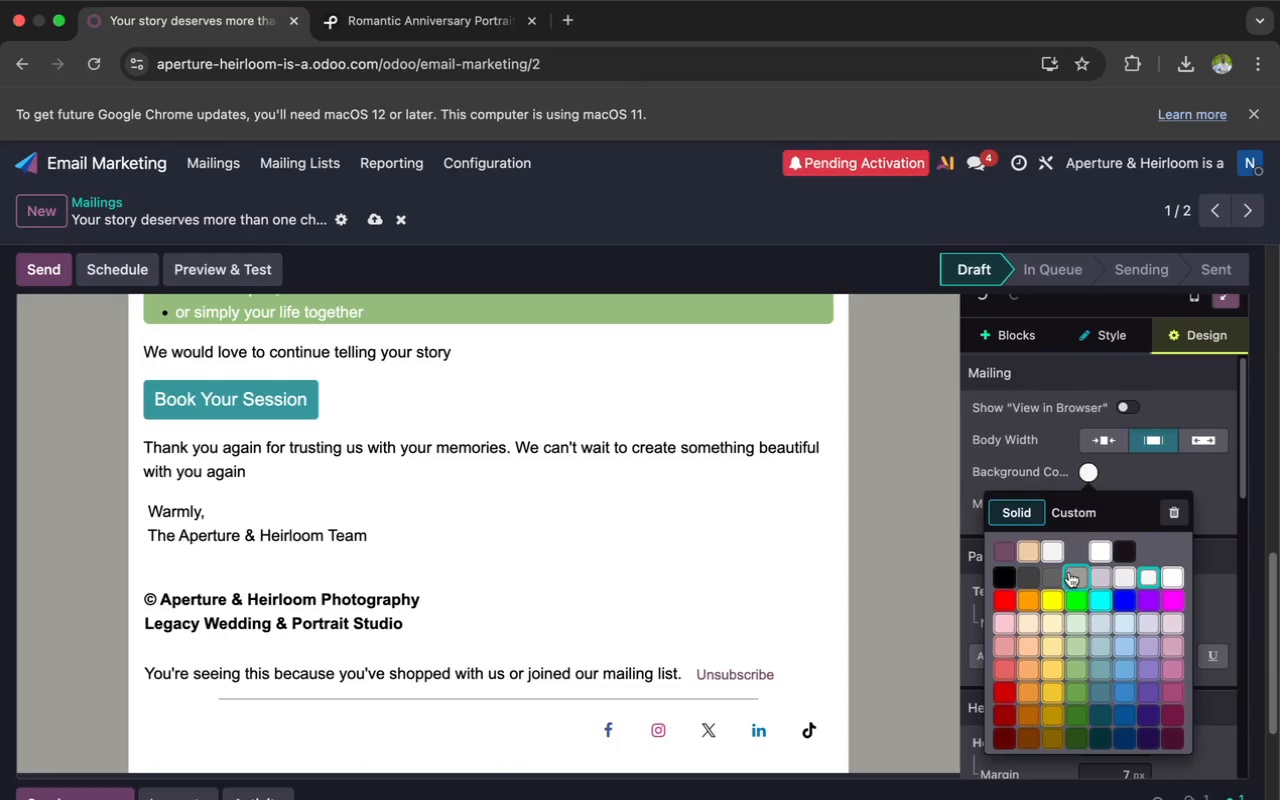 
left_click([1071, 569])
 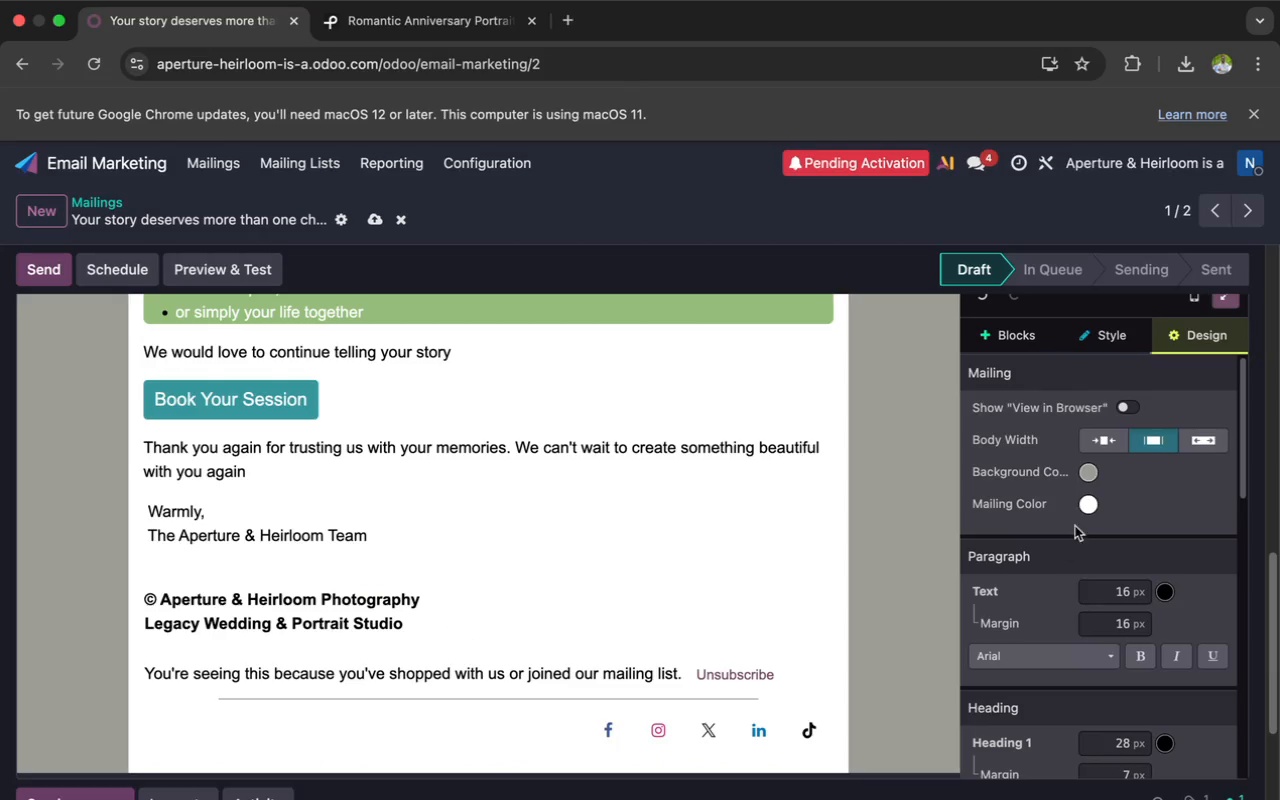 
left_click([1092, 502])
 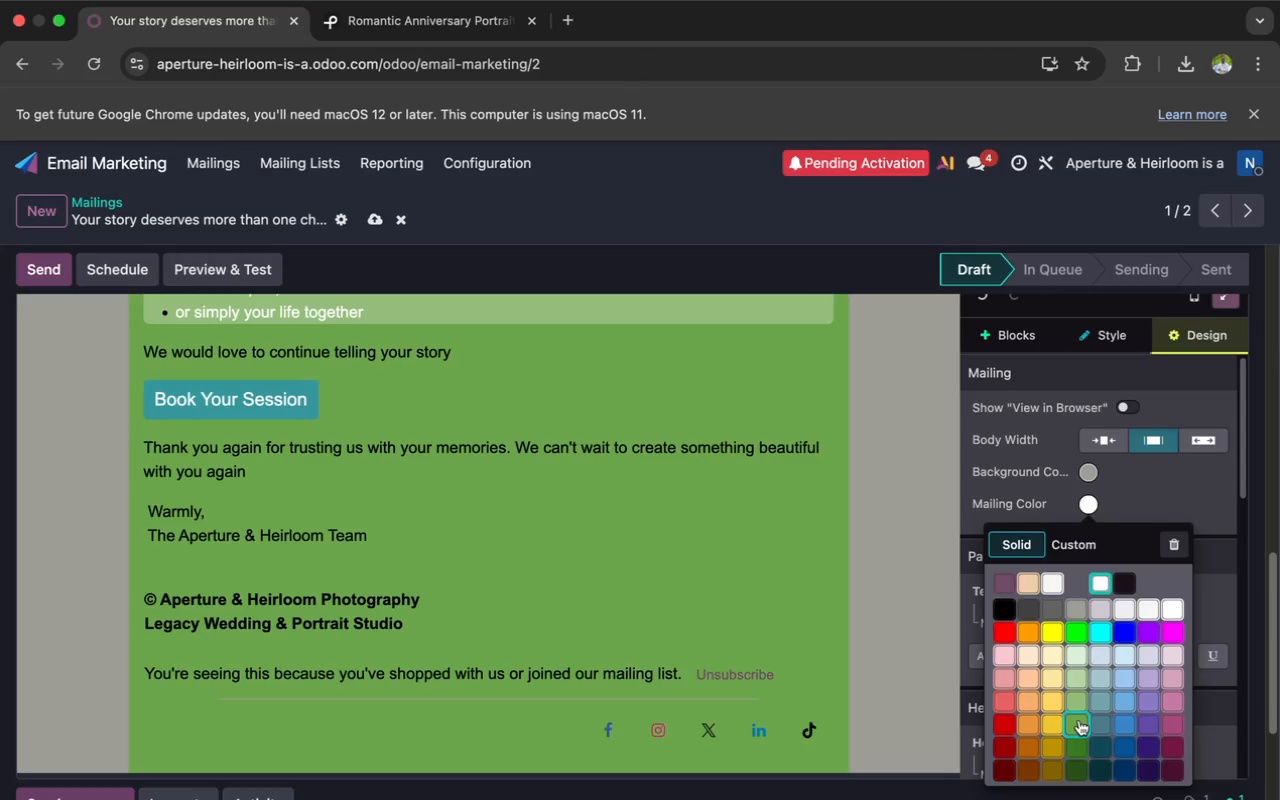 
wait(5.56)
 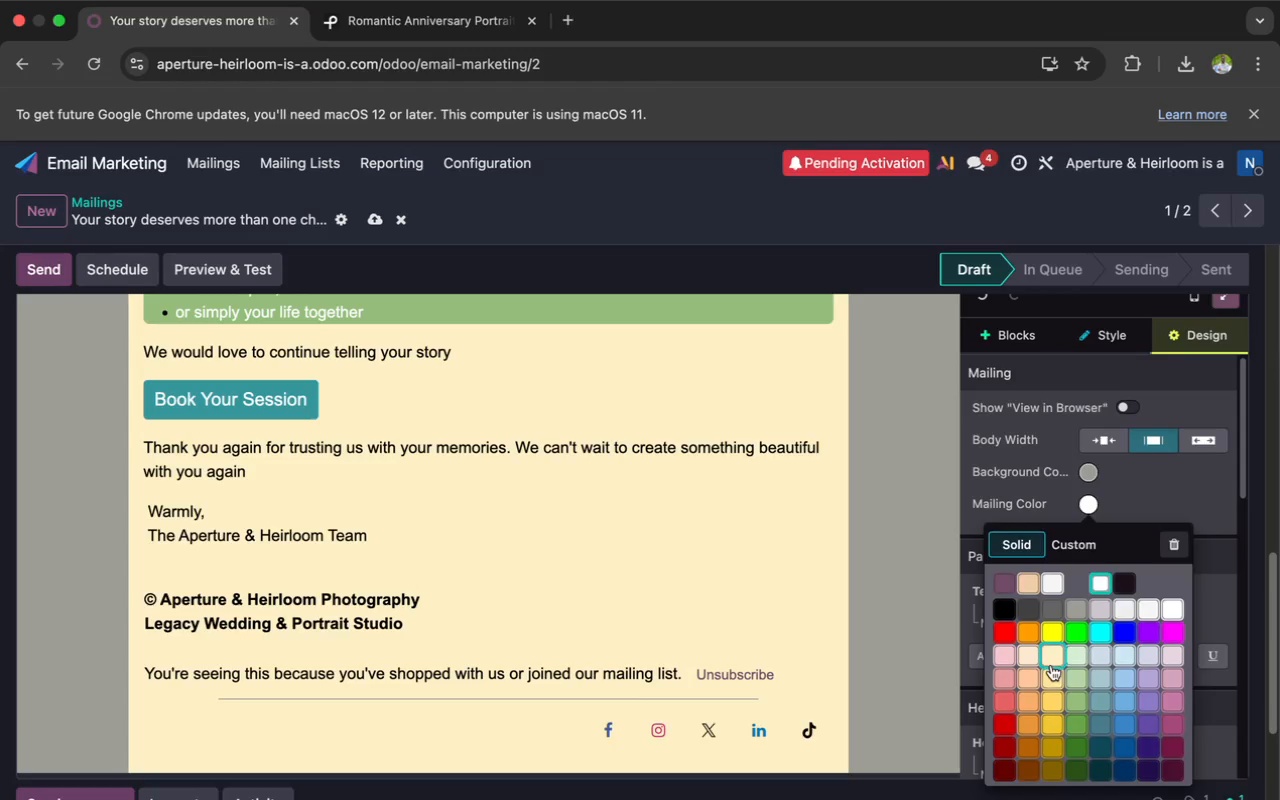 
left_click([1081, 706])
 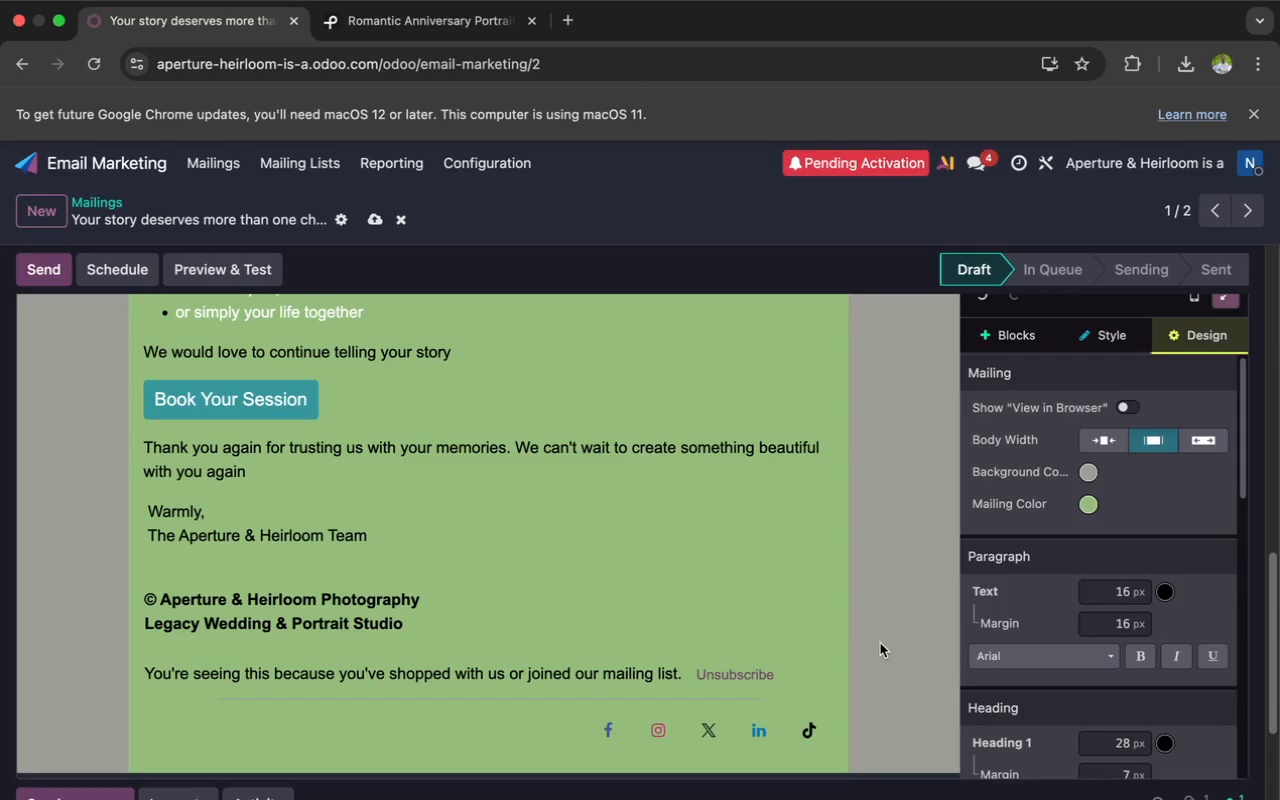 
scroll: coordinate [850, 632], scroll_direction: up, amount: 78.0
 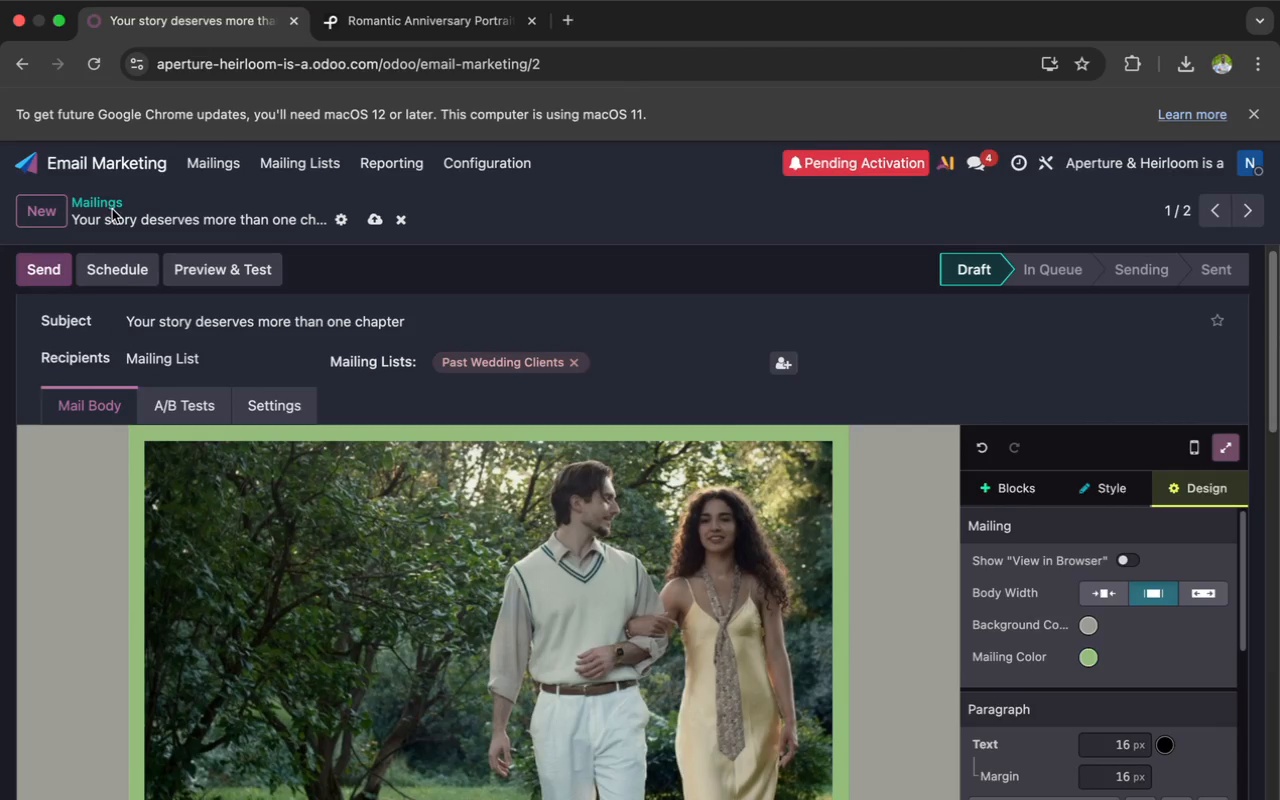 
left_click([213, 160])
 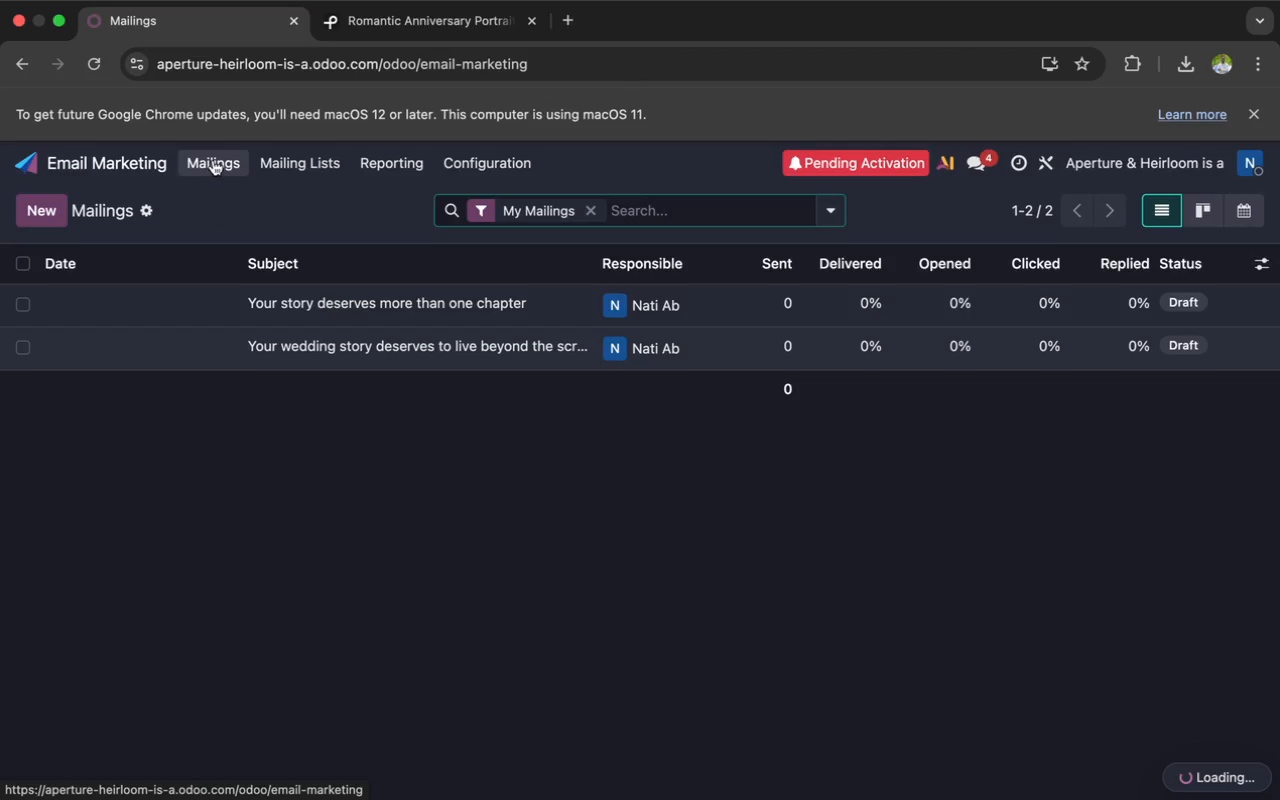 
left_click([233, 353])
 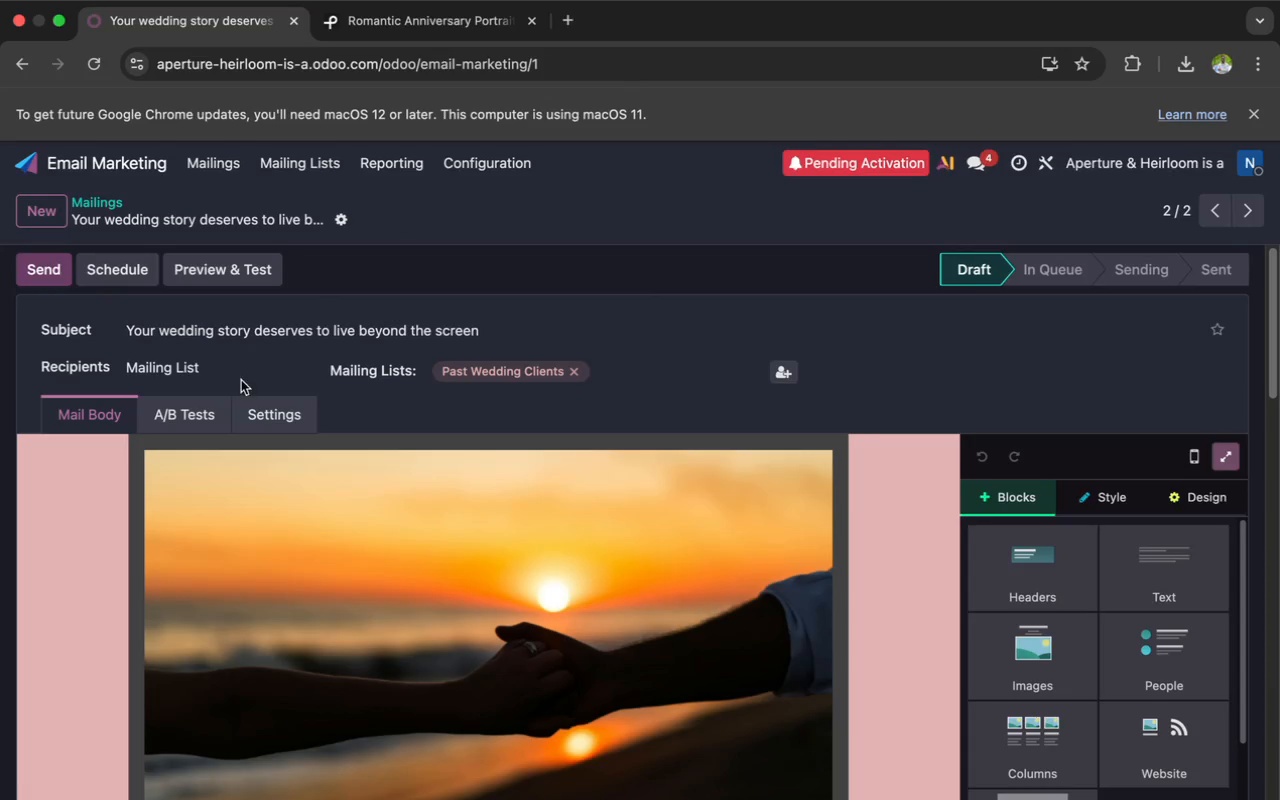 
scroll: coordinate [286, 486], scroll_direction: up, amount: 152.0
 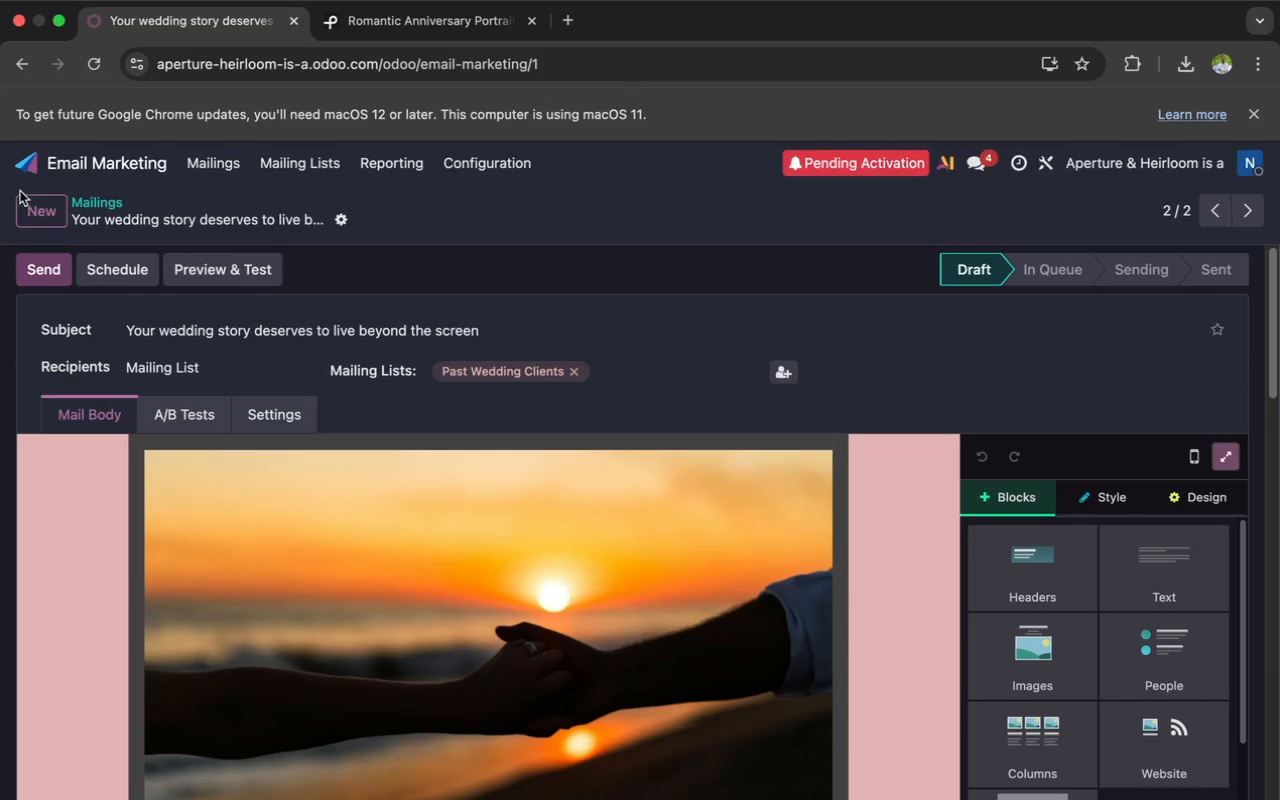 
left_click([35, 207])
 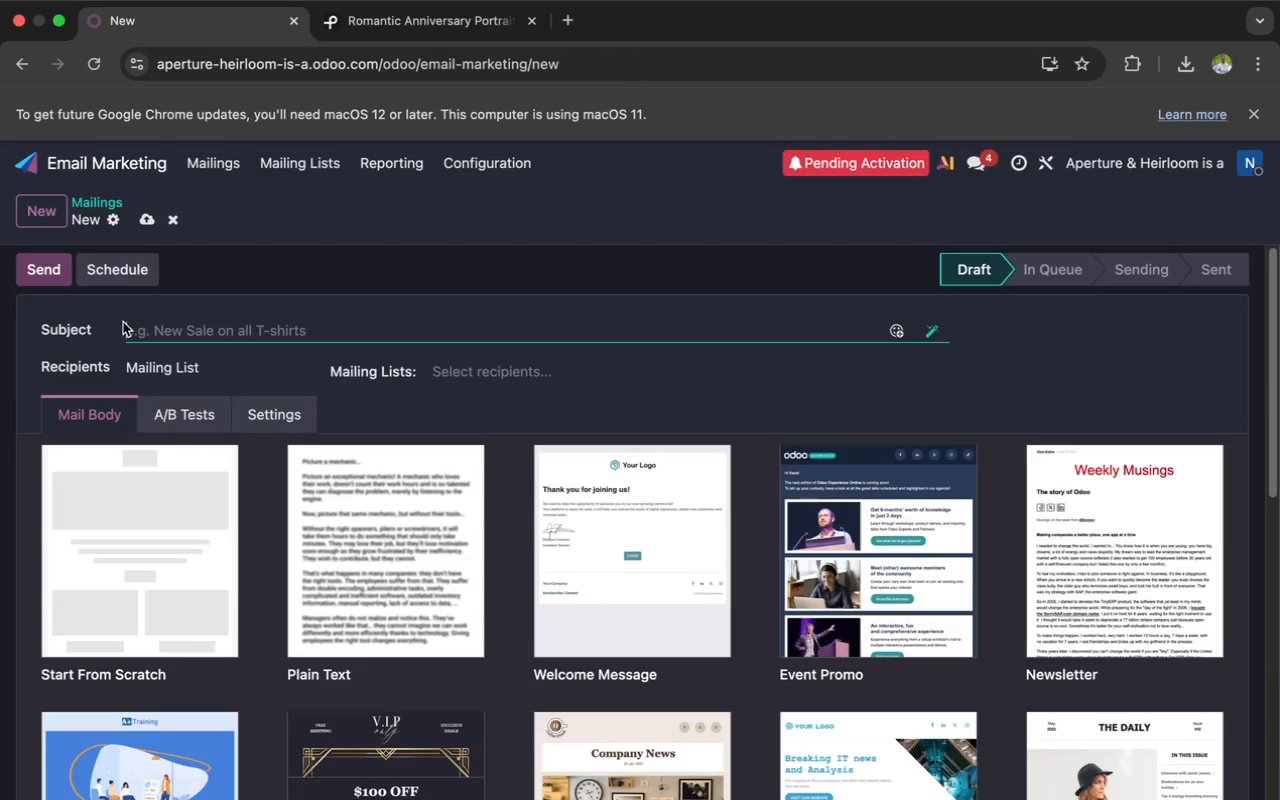 
wait(92.77)
 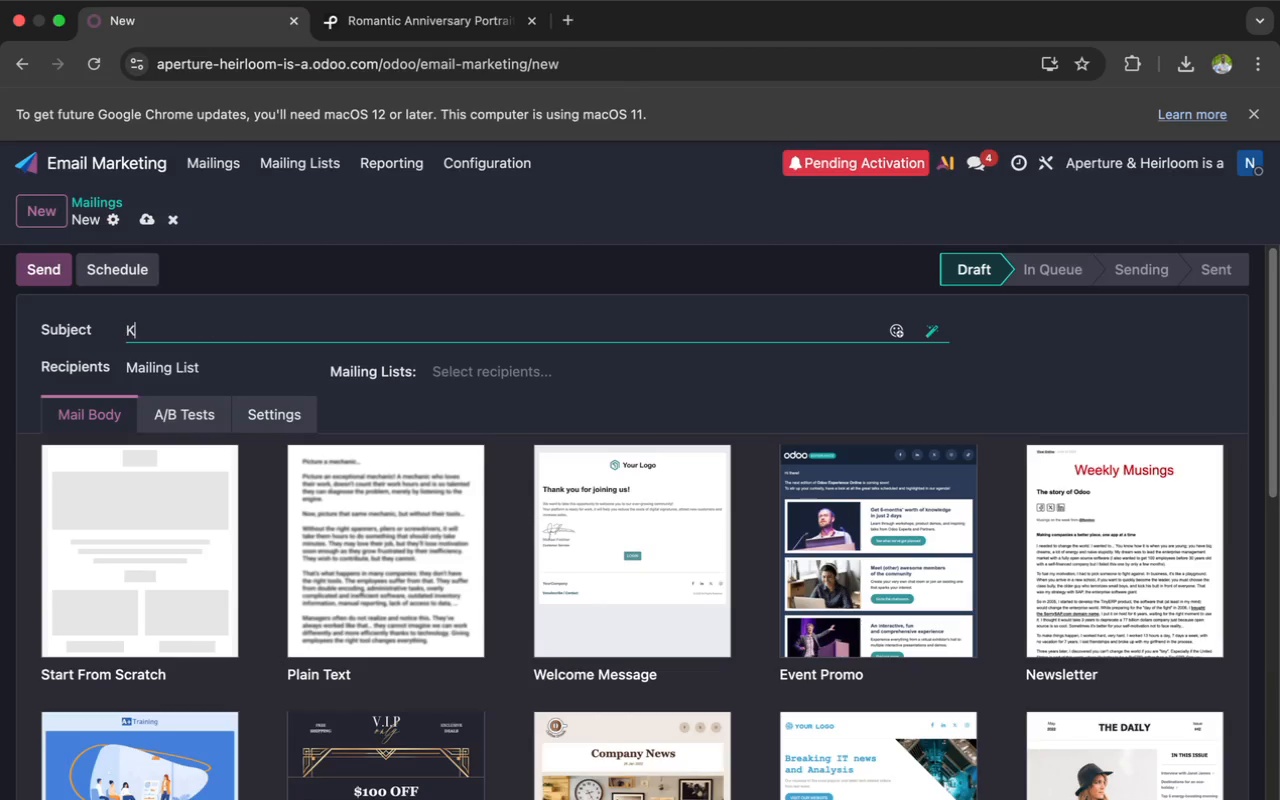 
key(Shift+K)
 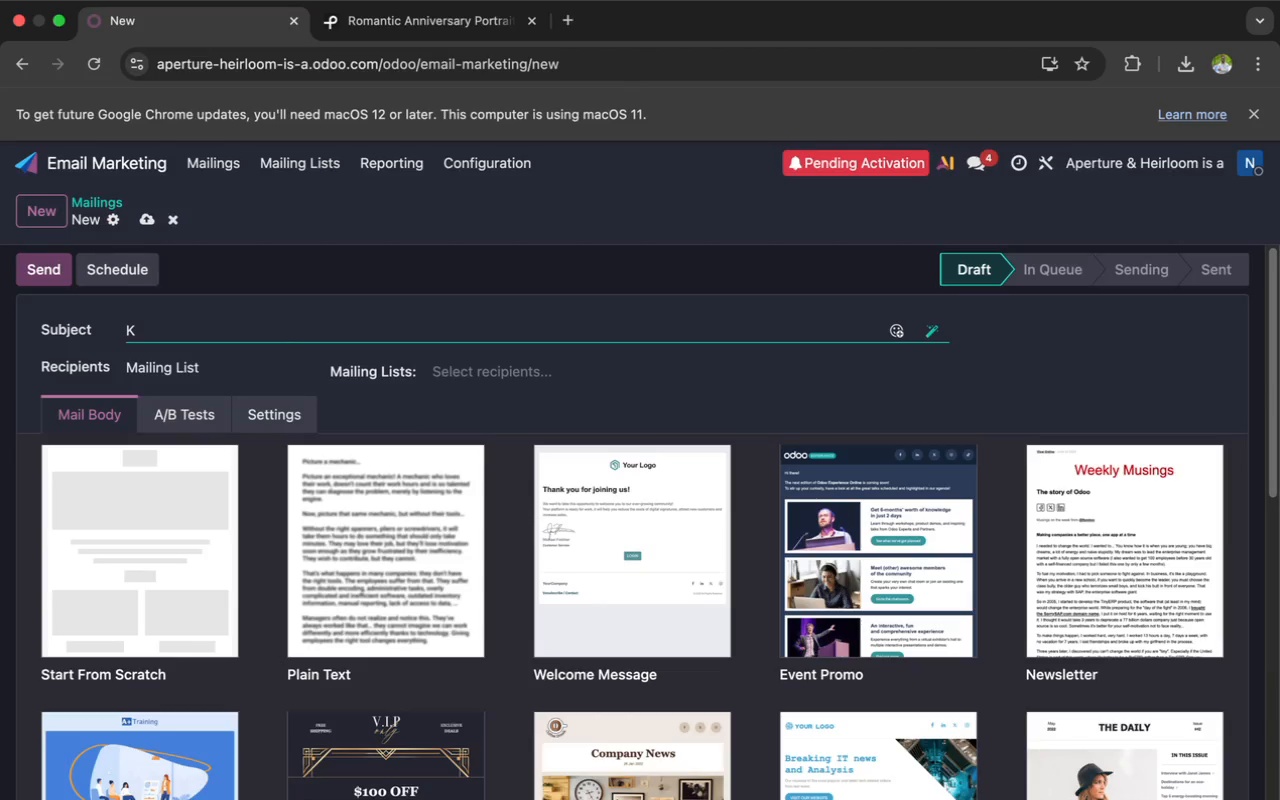 
type(now a c)
 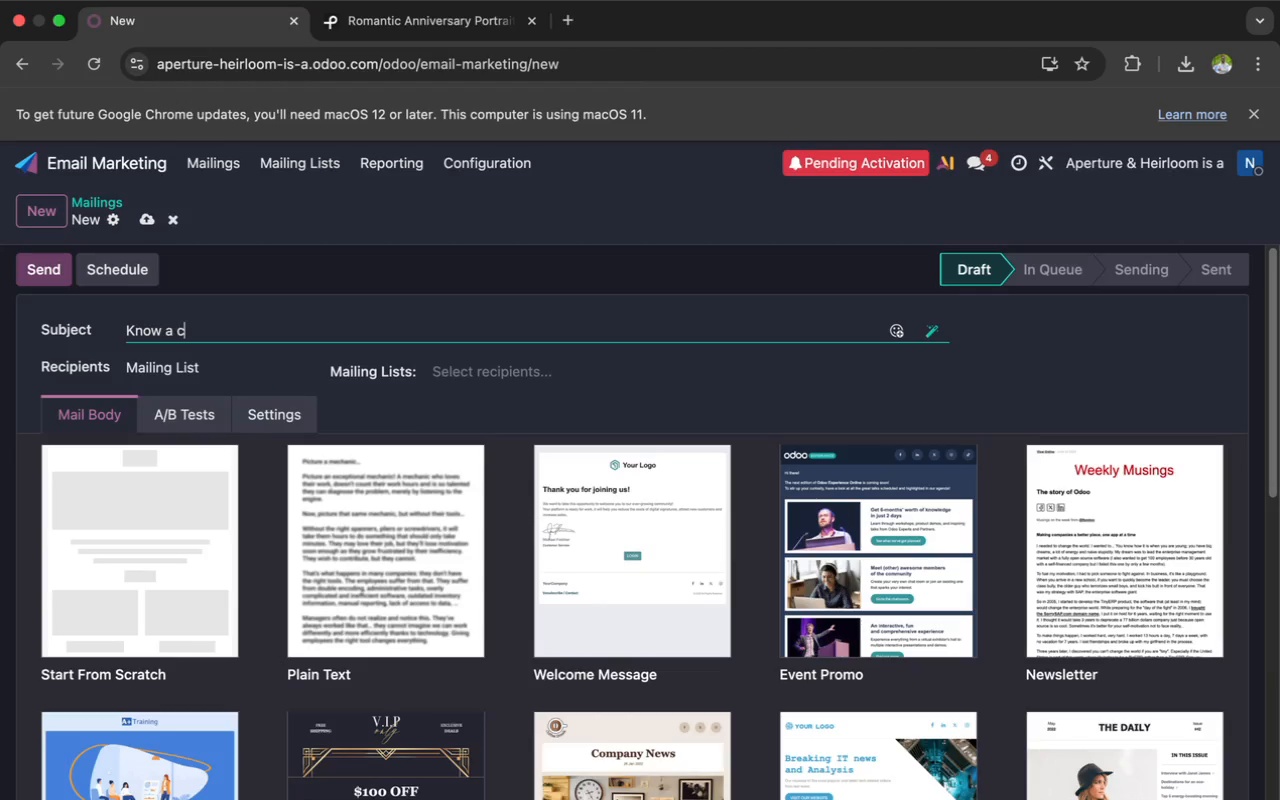 
wait(24.36)
 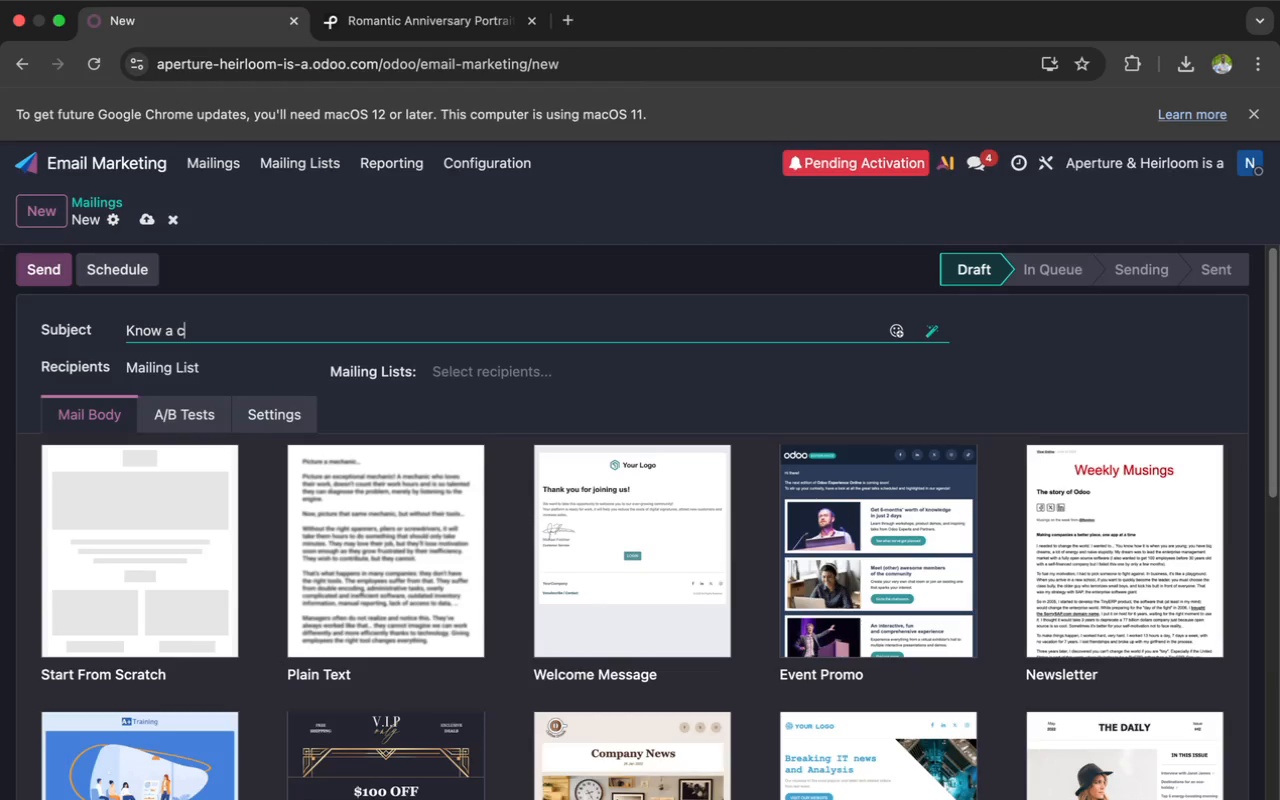 
type(ou)
 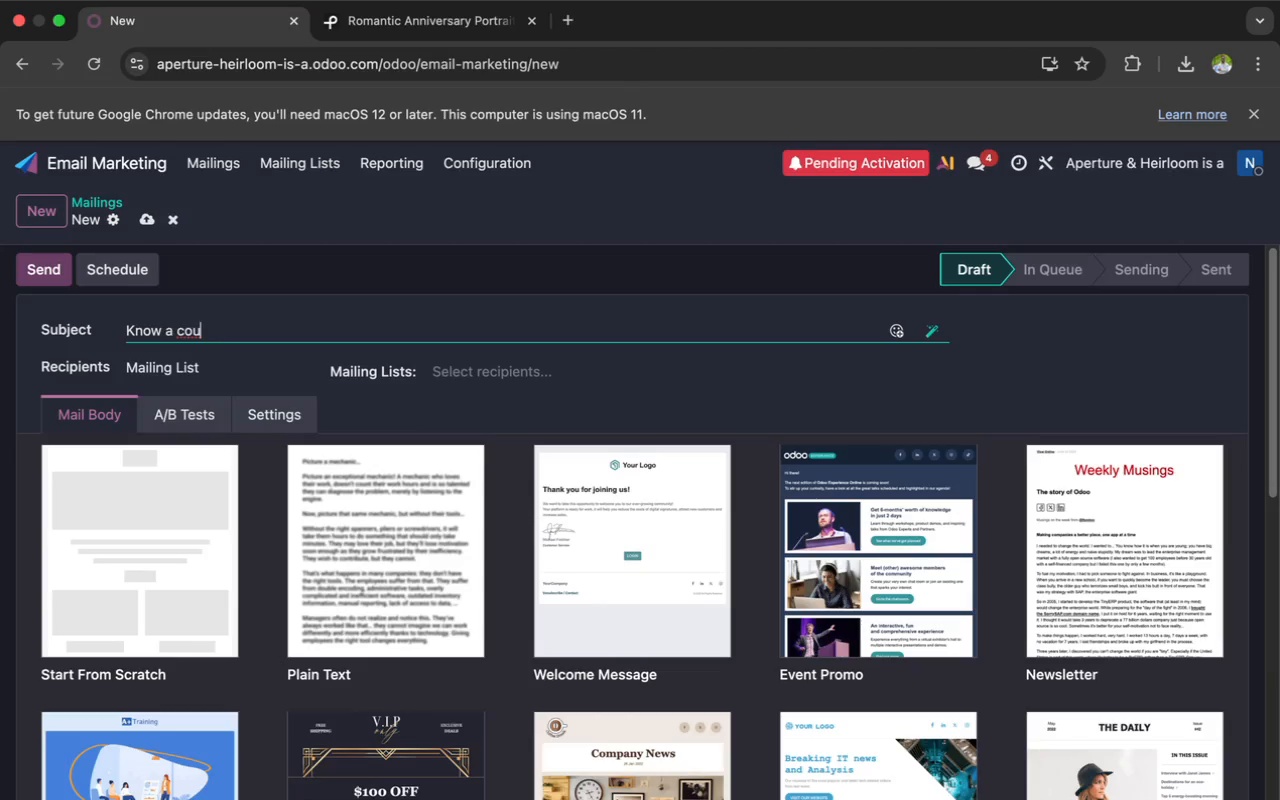 
type(ple)
 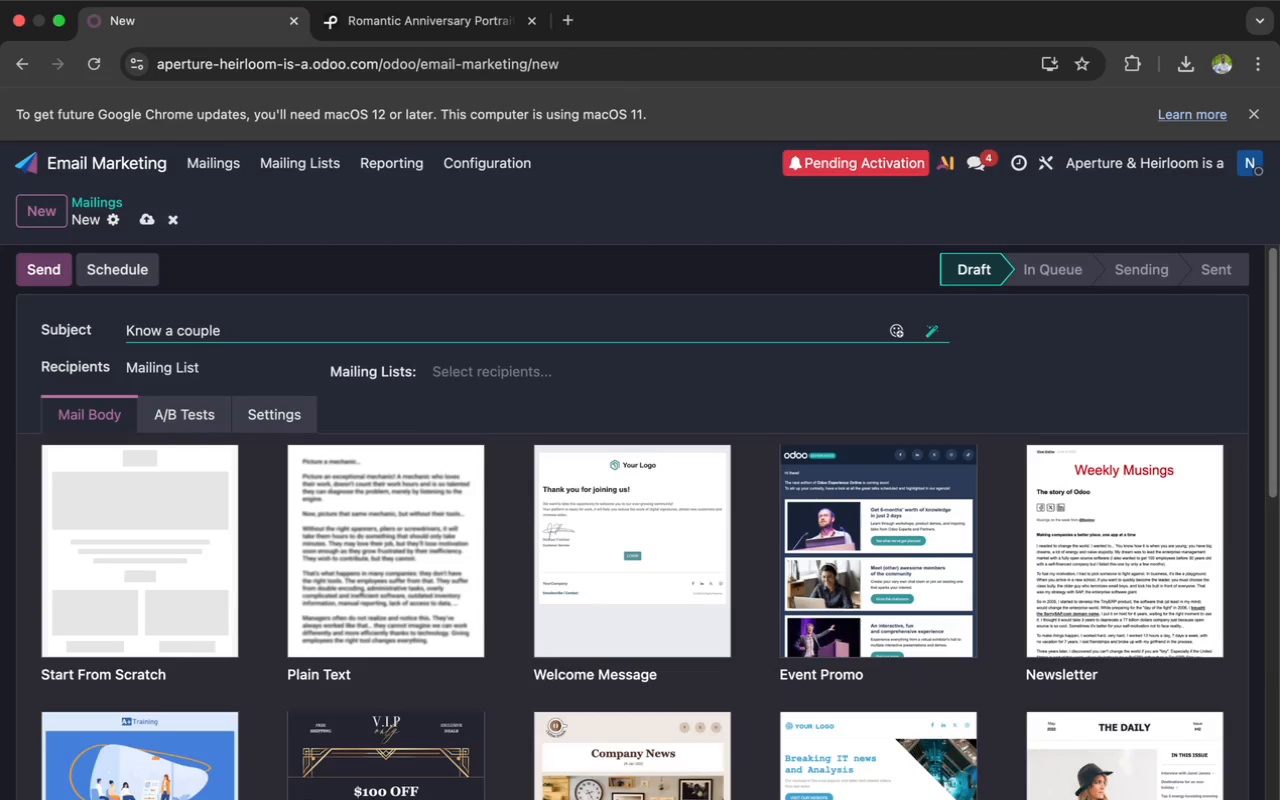 
wait(9.46)
 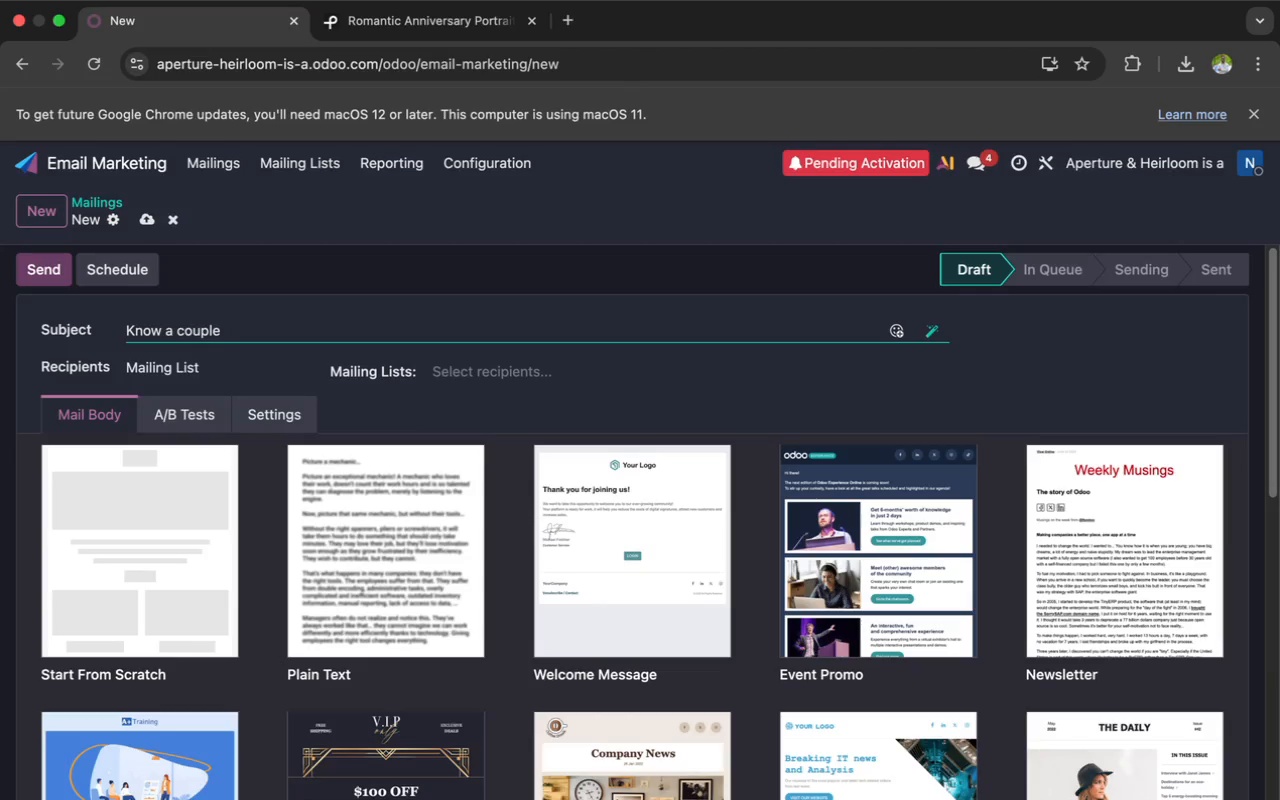 
key(Space)
 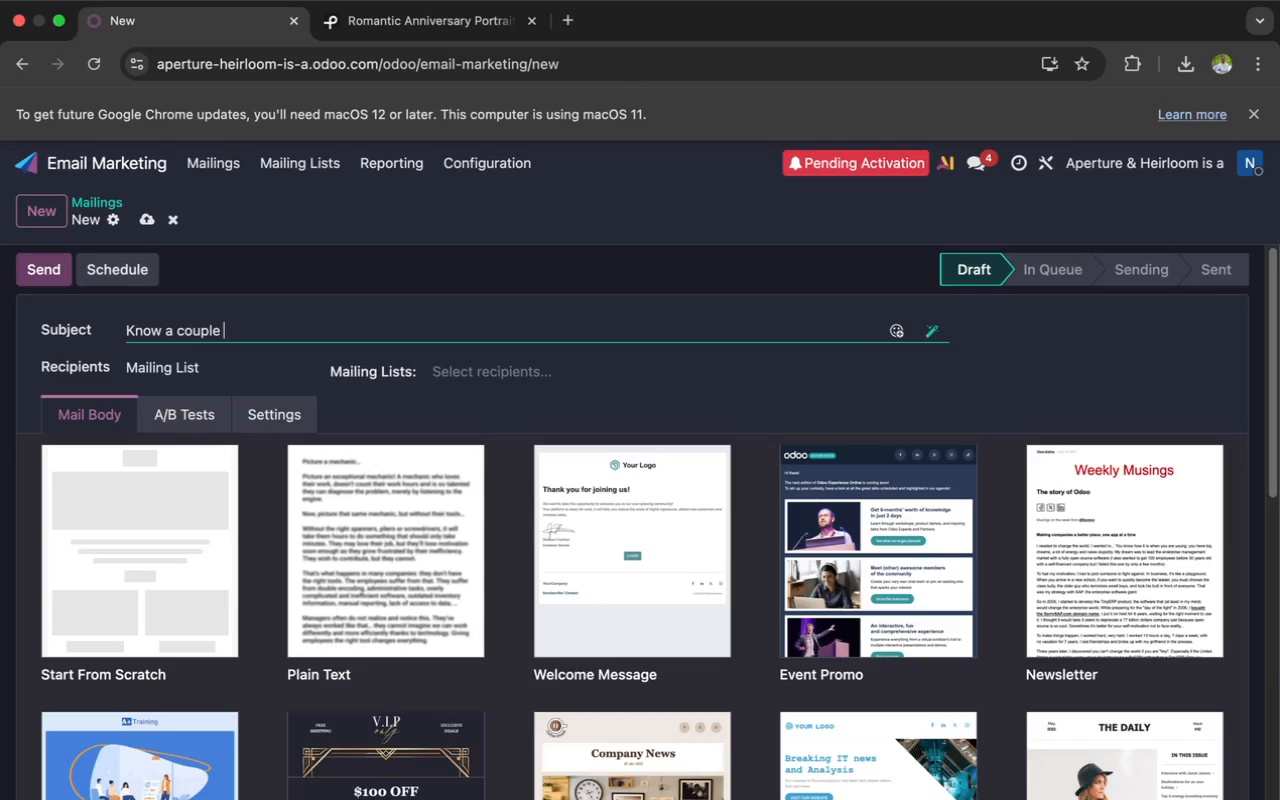 
wait(21.22)
 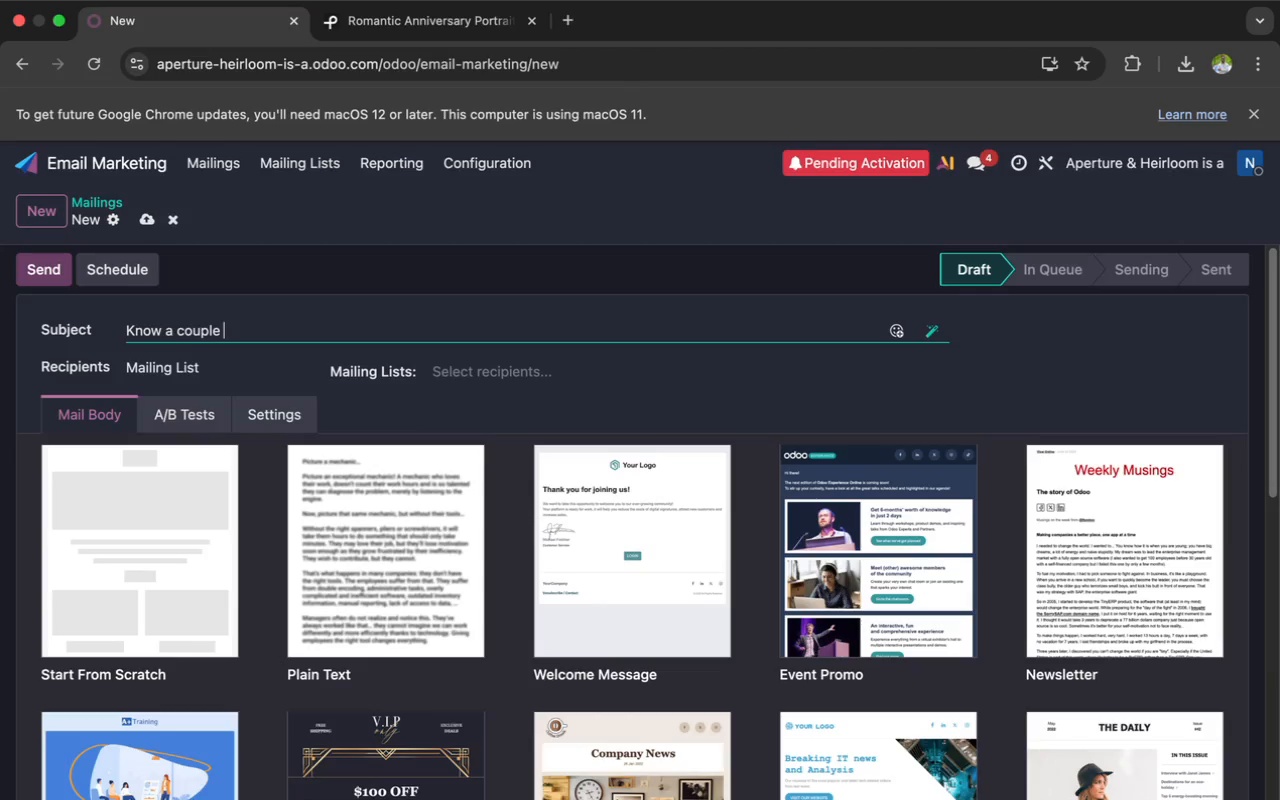 
type(who)
 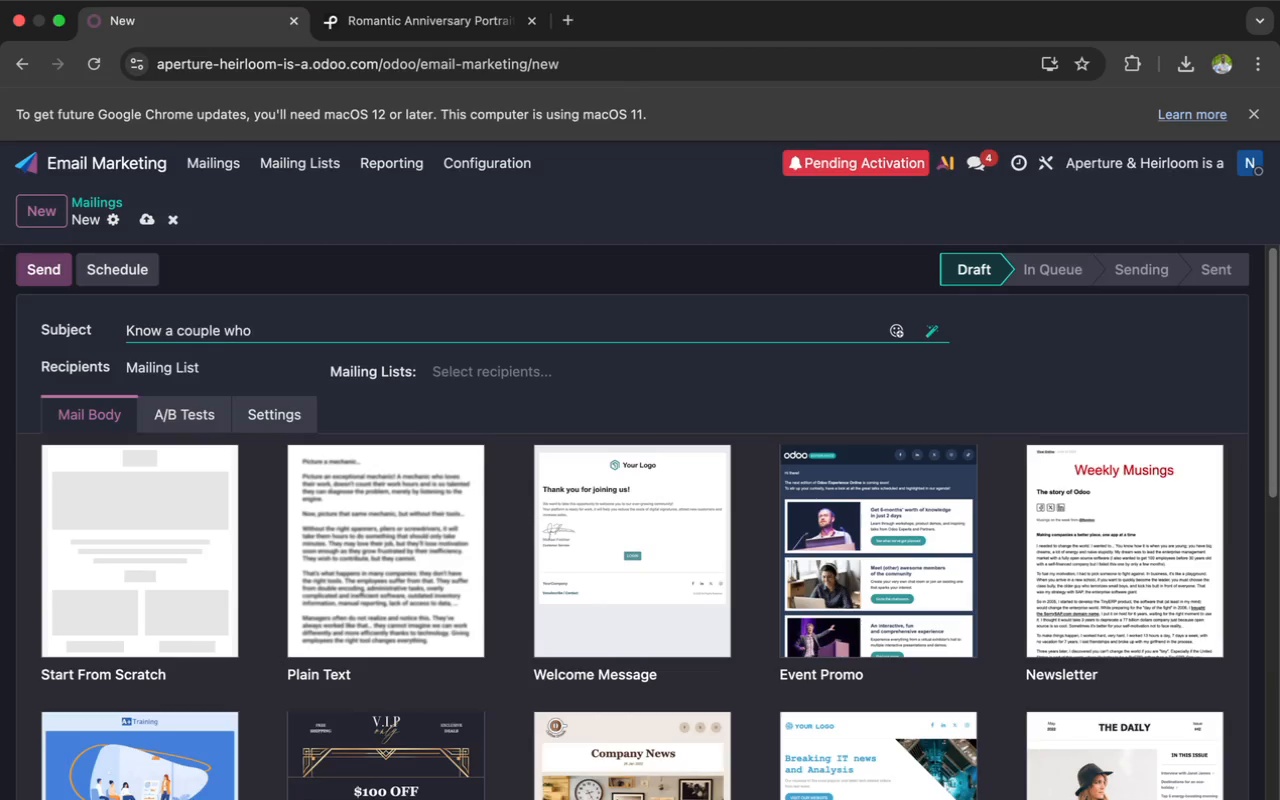 
wait(14.57)
 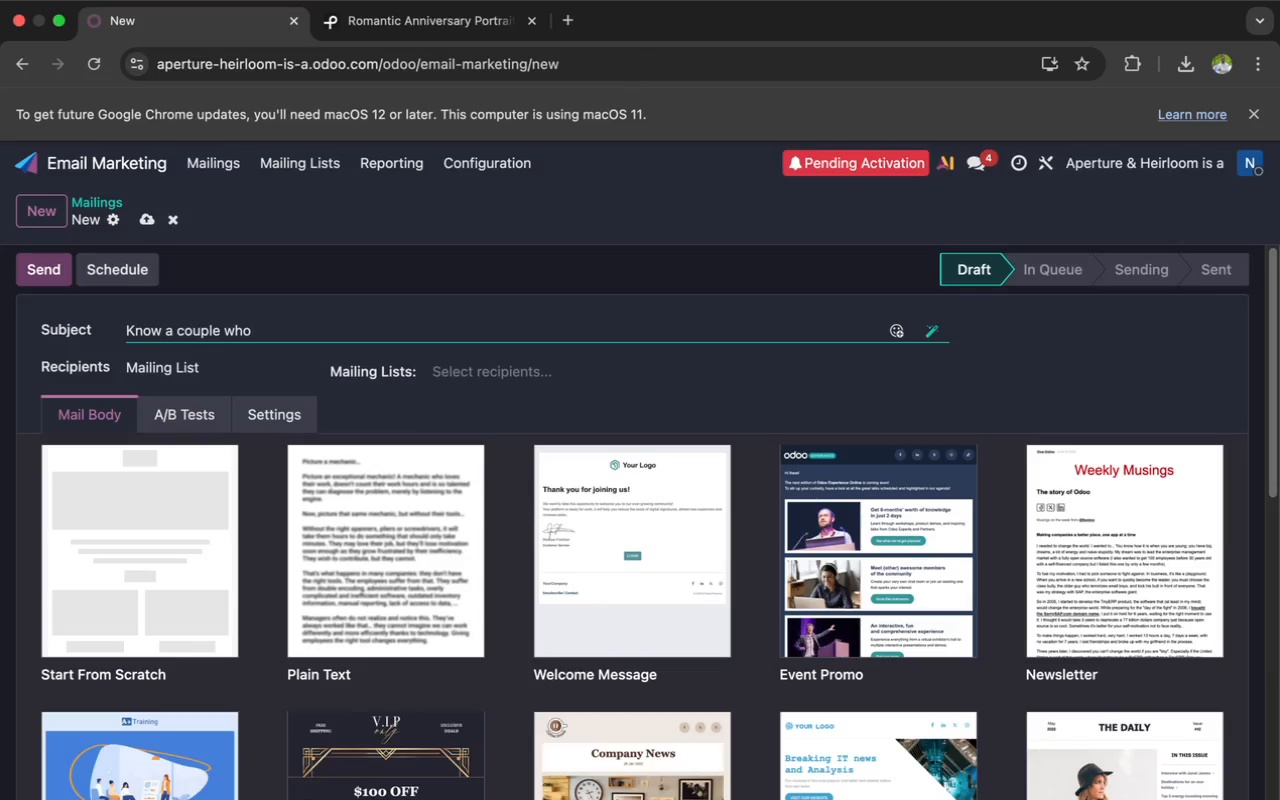 
type( der)
 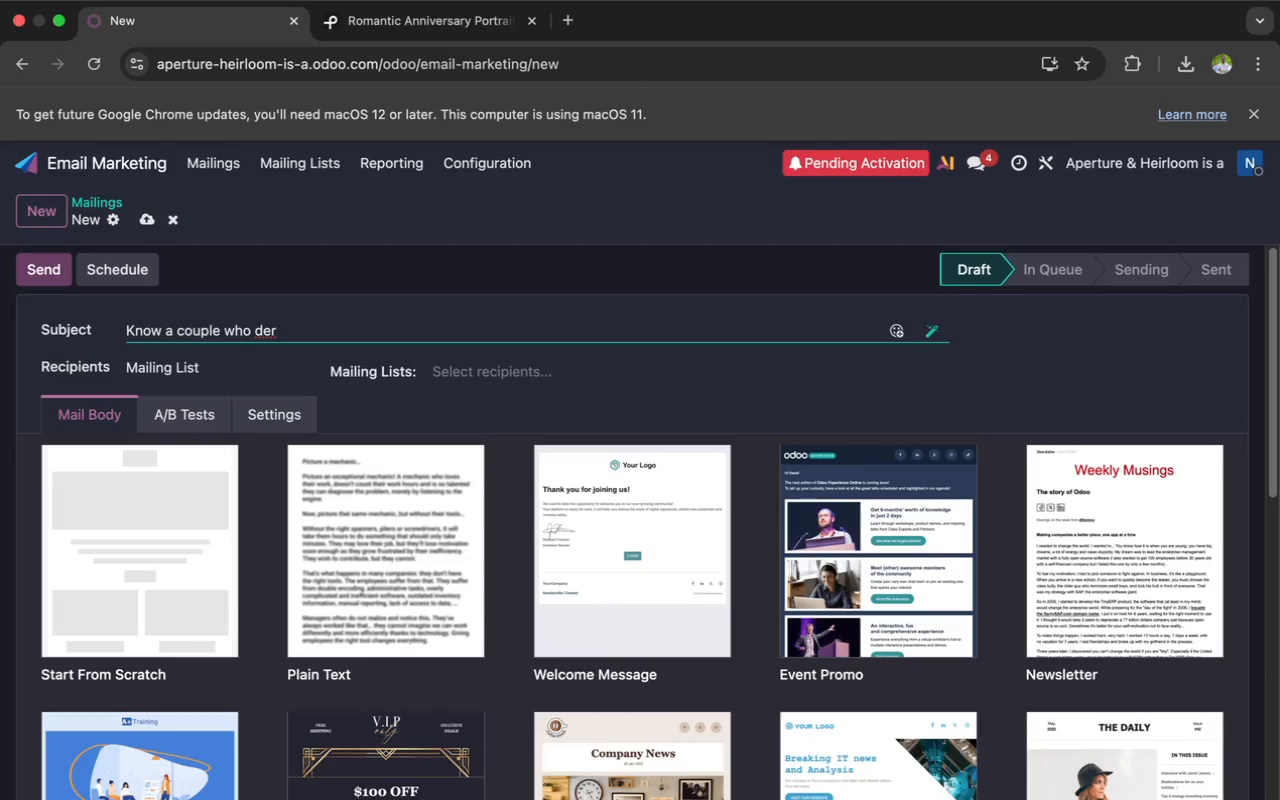 
wait(5.3)
 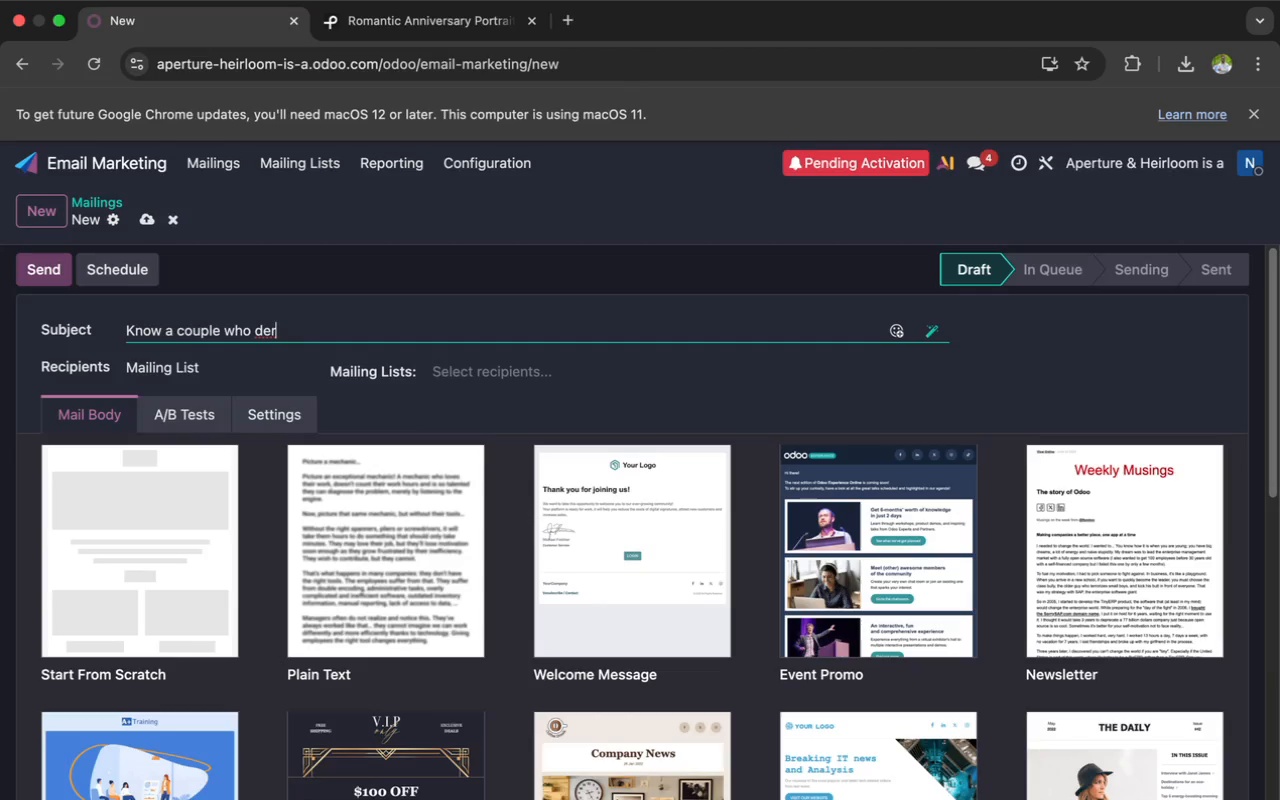 
key(Backspace)
type(serves a beautif)
 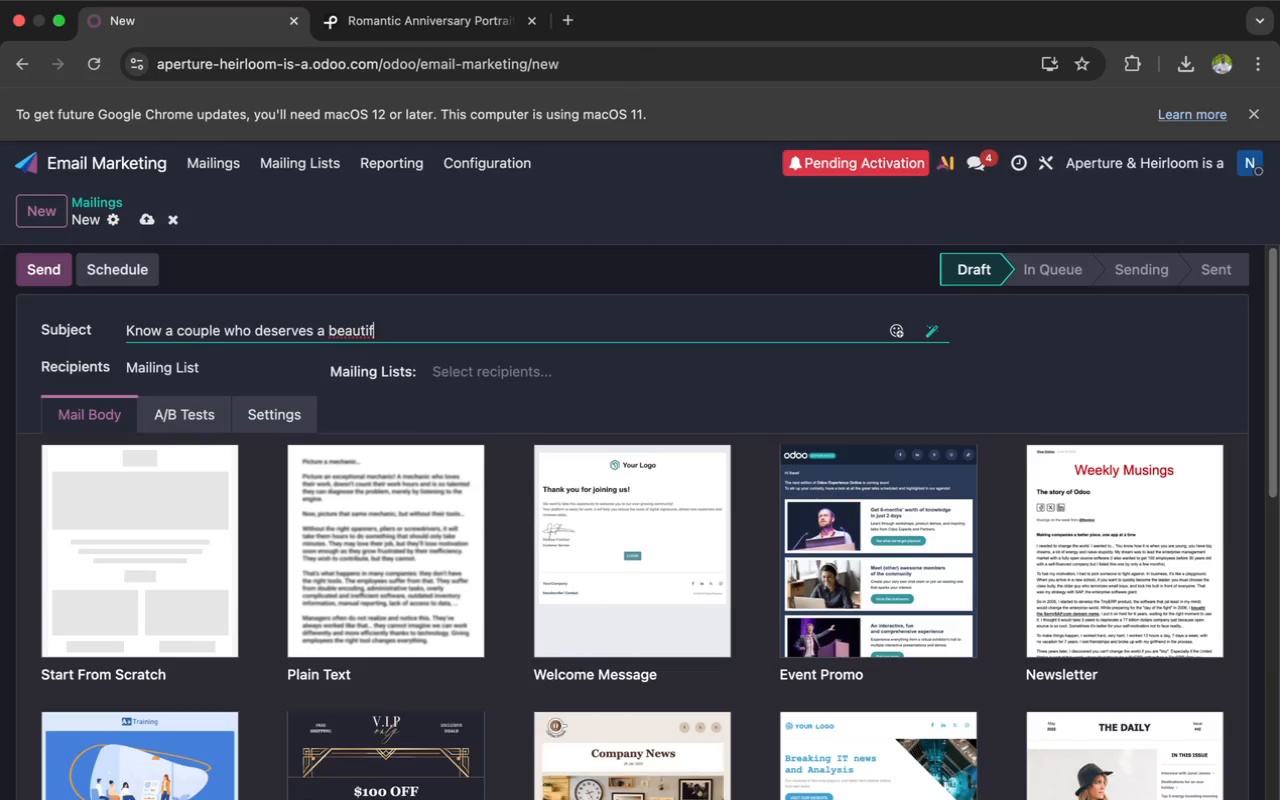 
wait(16.2)
 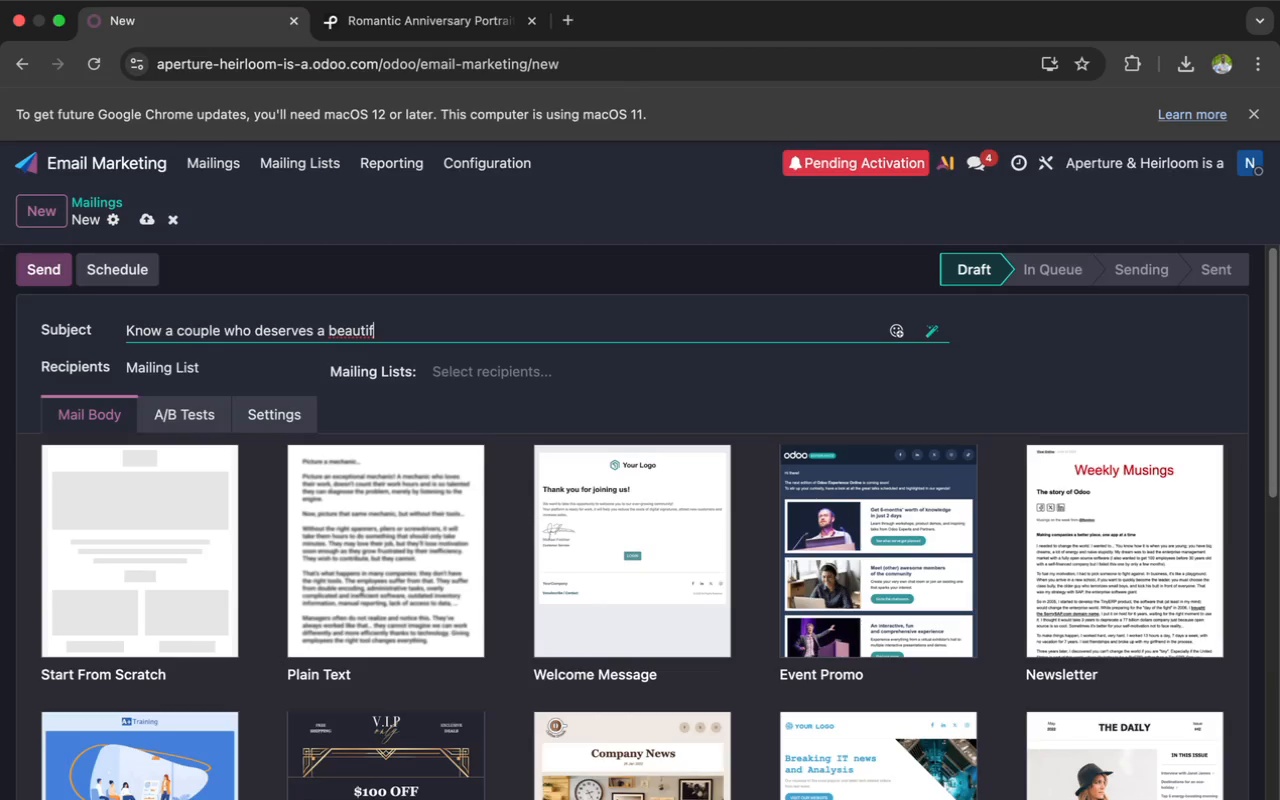 
type(ul experience)
 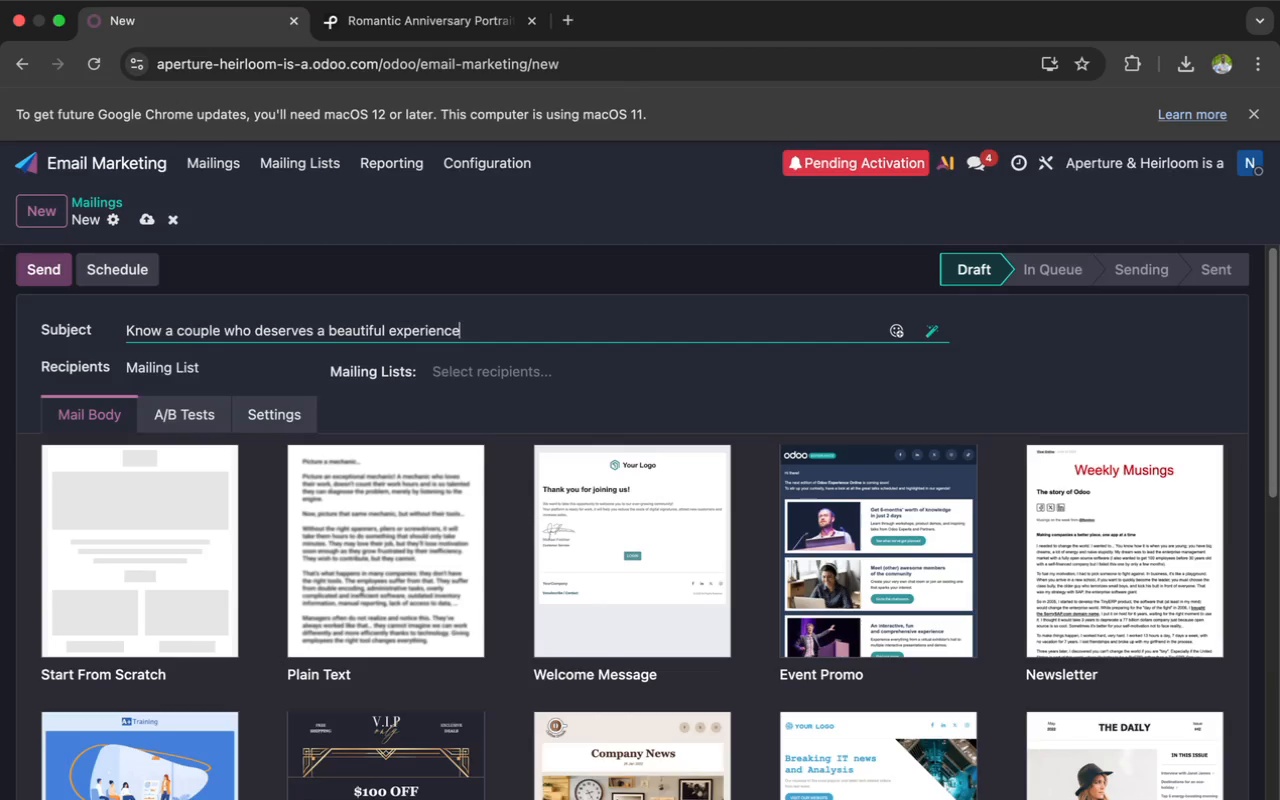 
key(Shift+Slash)
 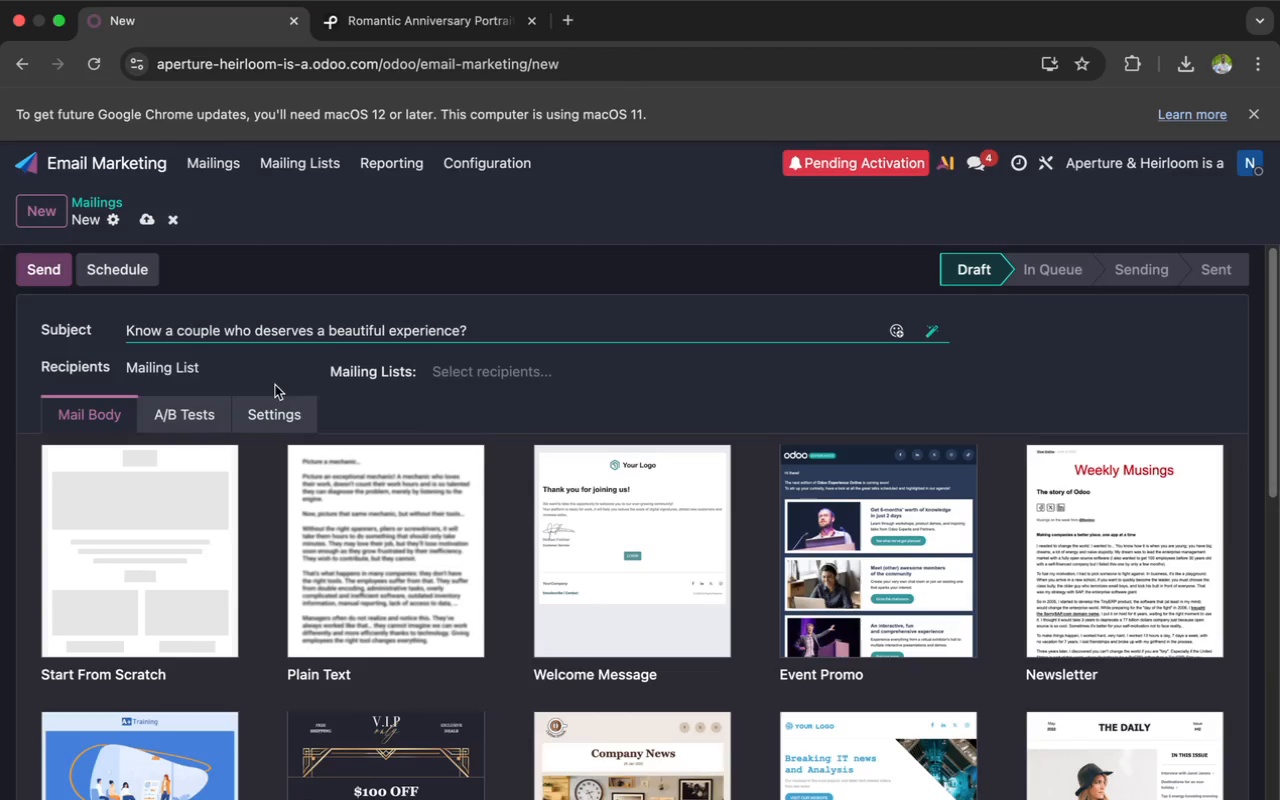 
left_click([472, 376])
 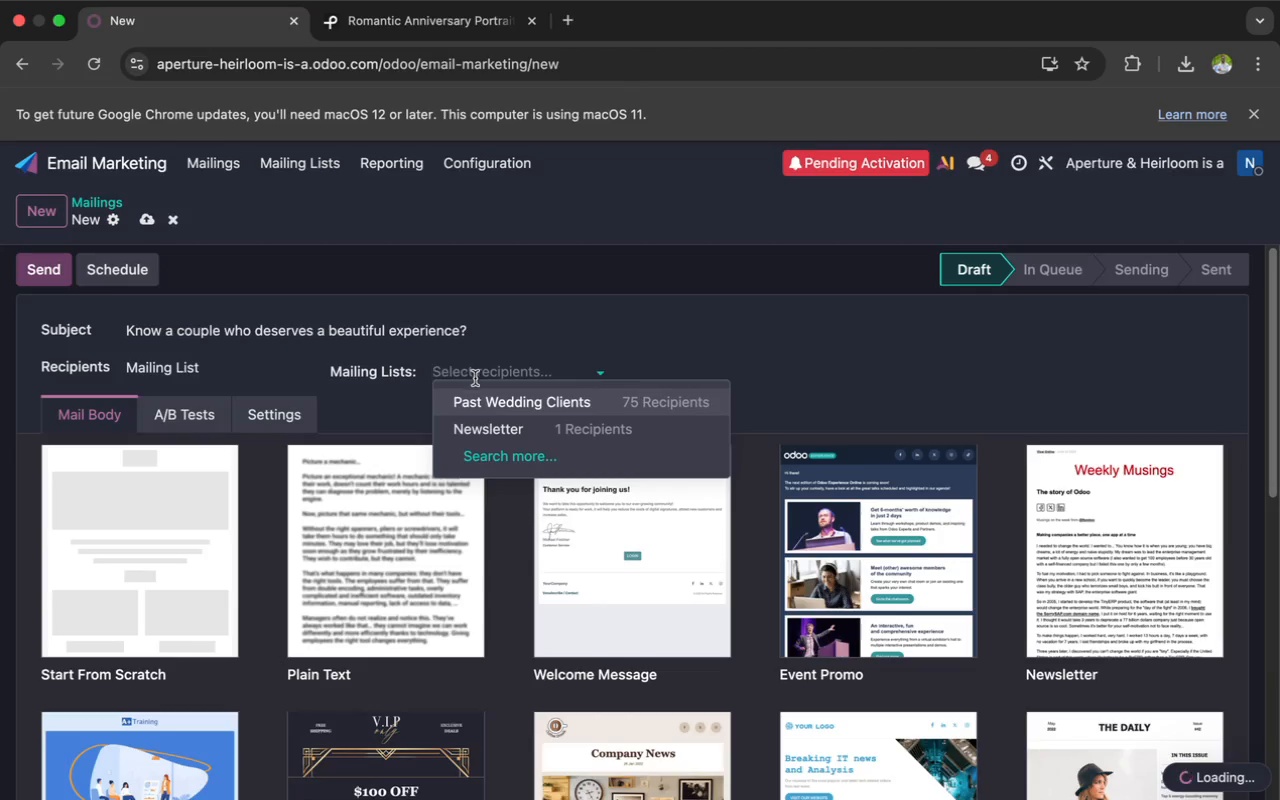 
left_click([493, 394])
 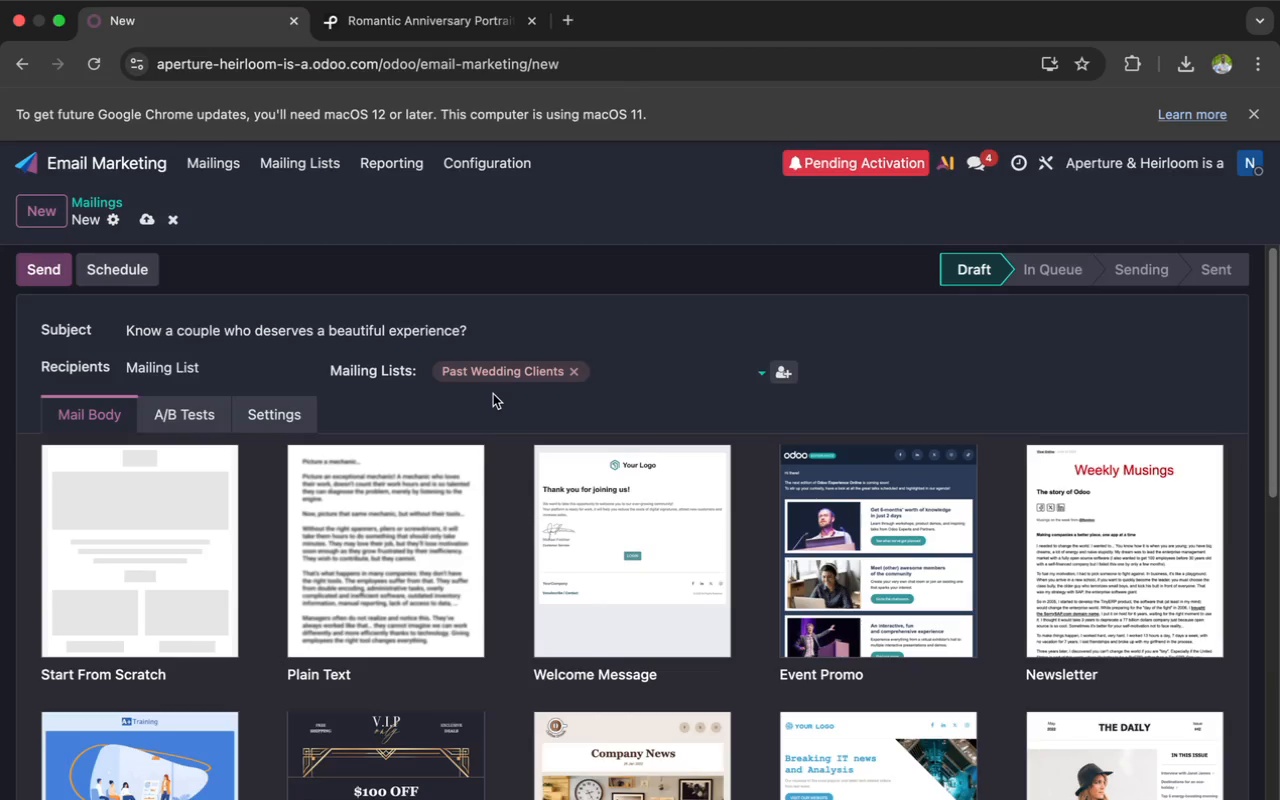 
wait(13.74)
 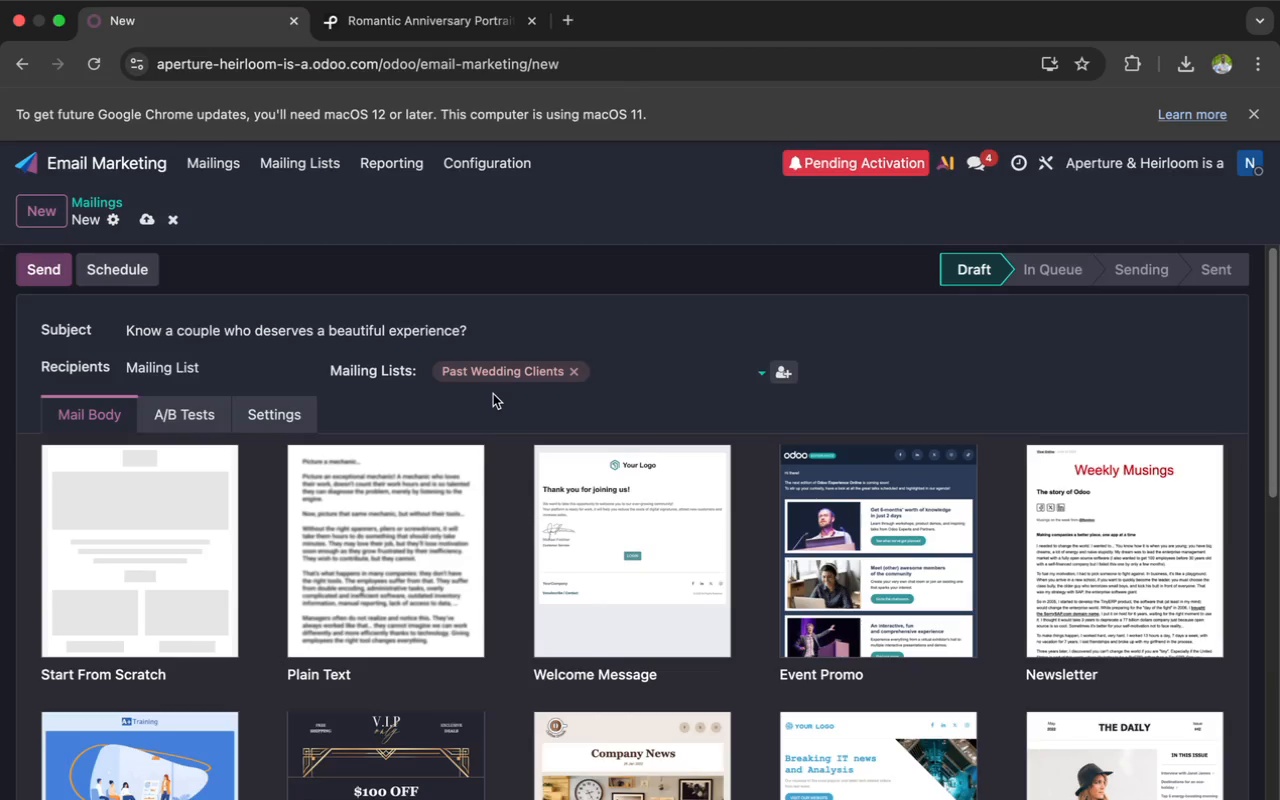 
left_click([168, 499])
 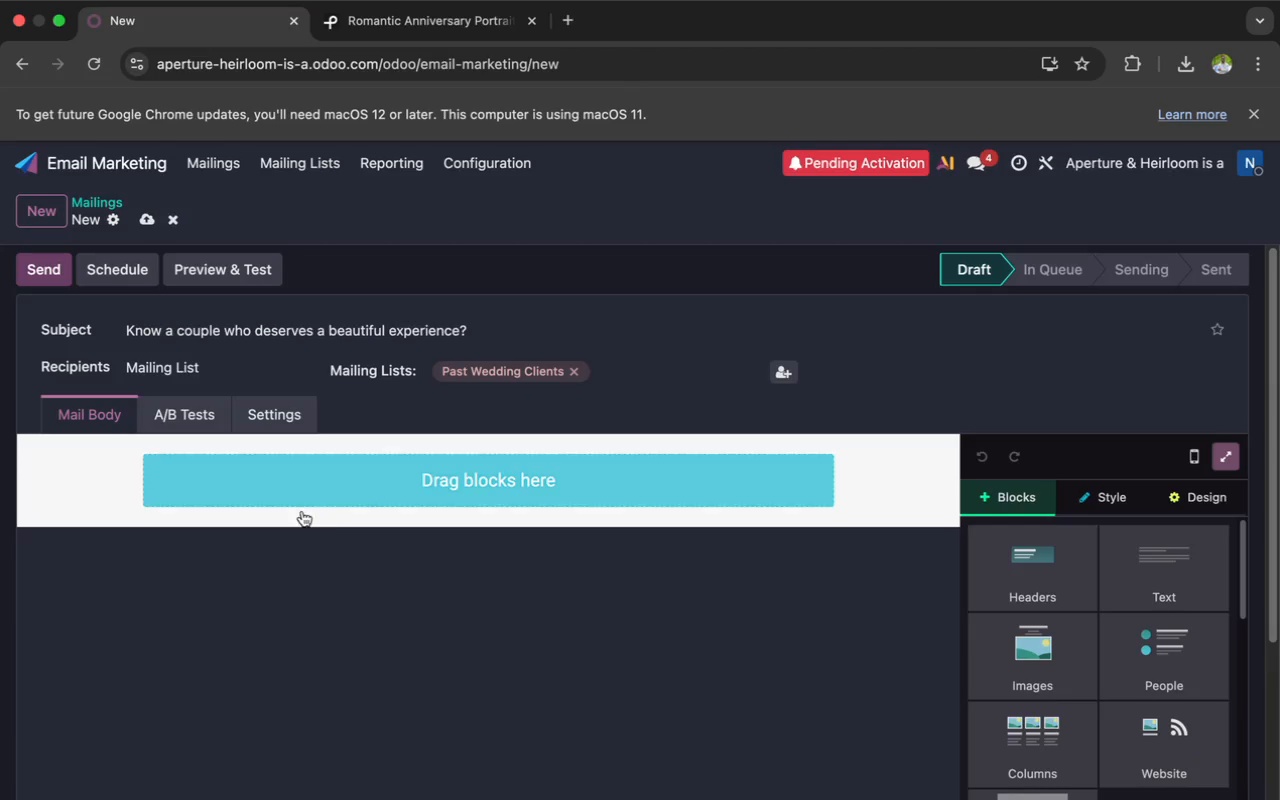 
wait(5.77)
 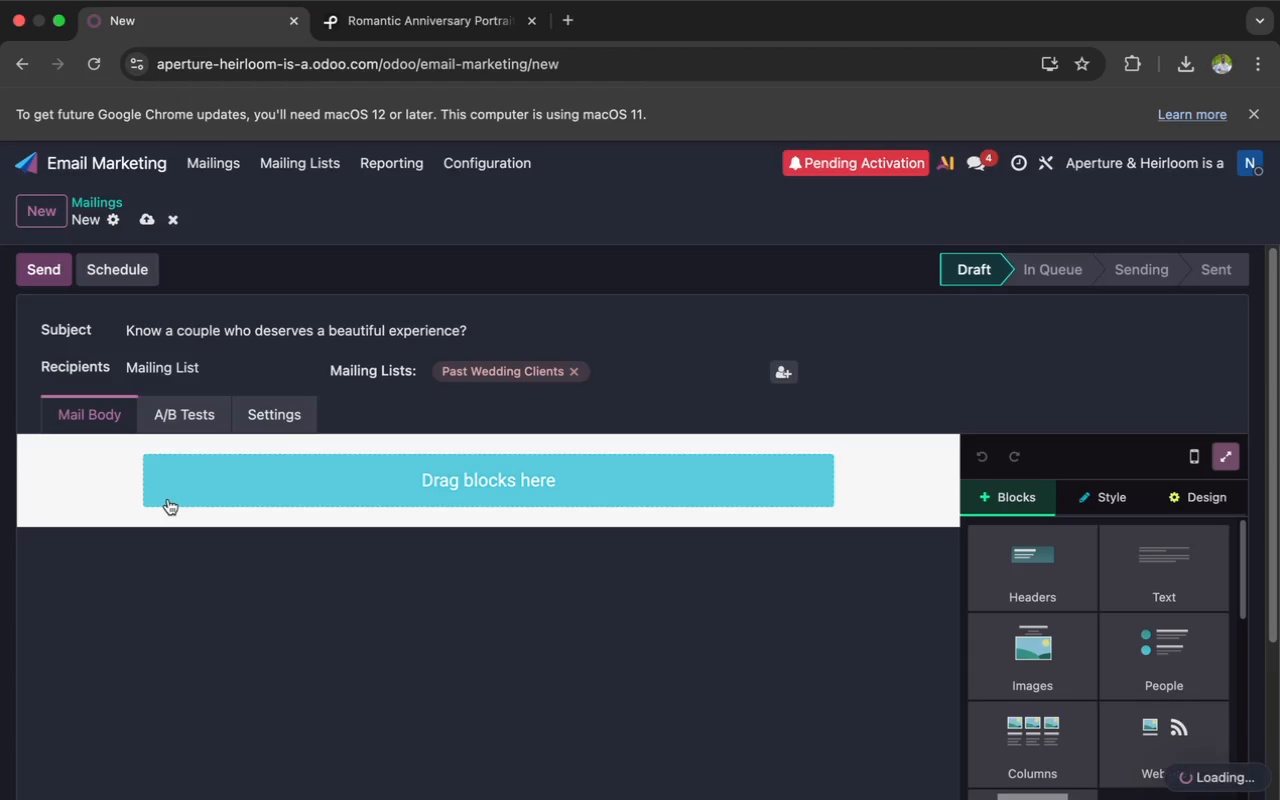 
left_click([1055, 690])
 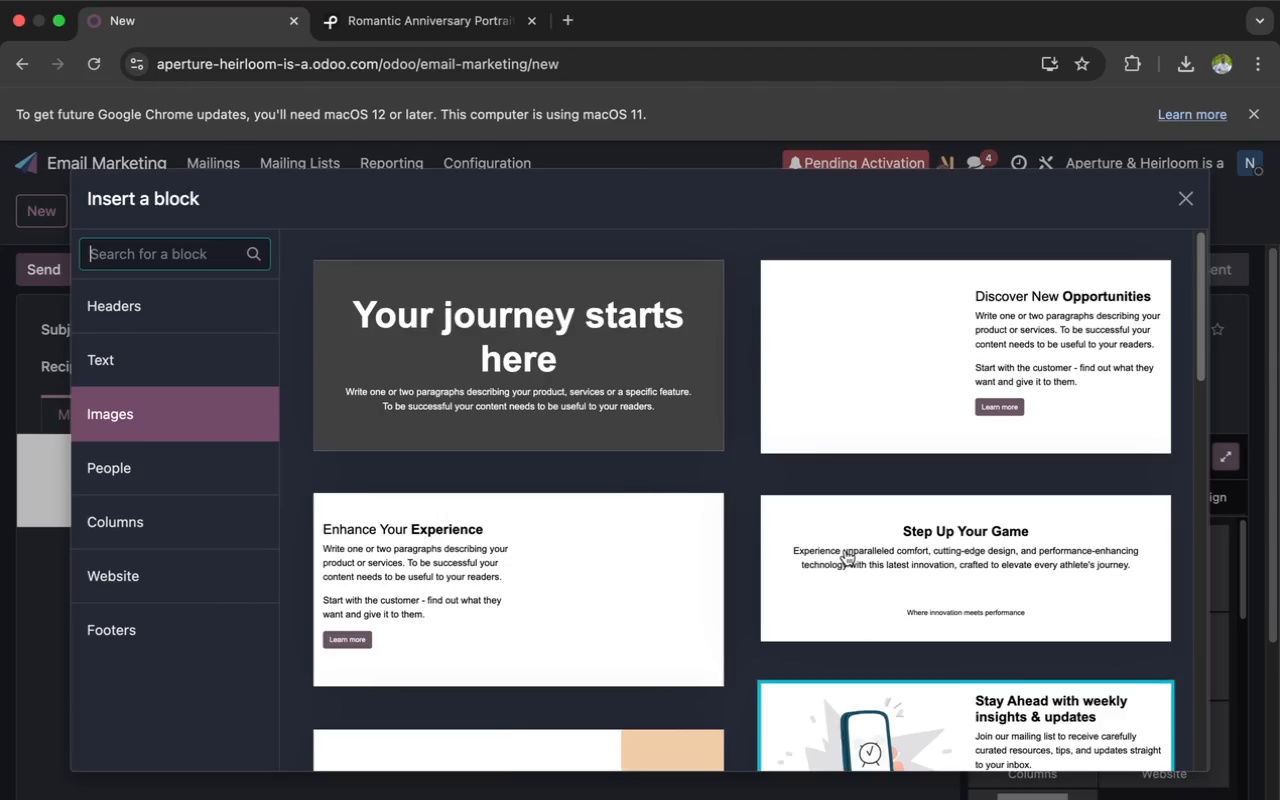 
scroll: coordinate [780, 524], scroll_direction: down, amount: 29.0
 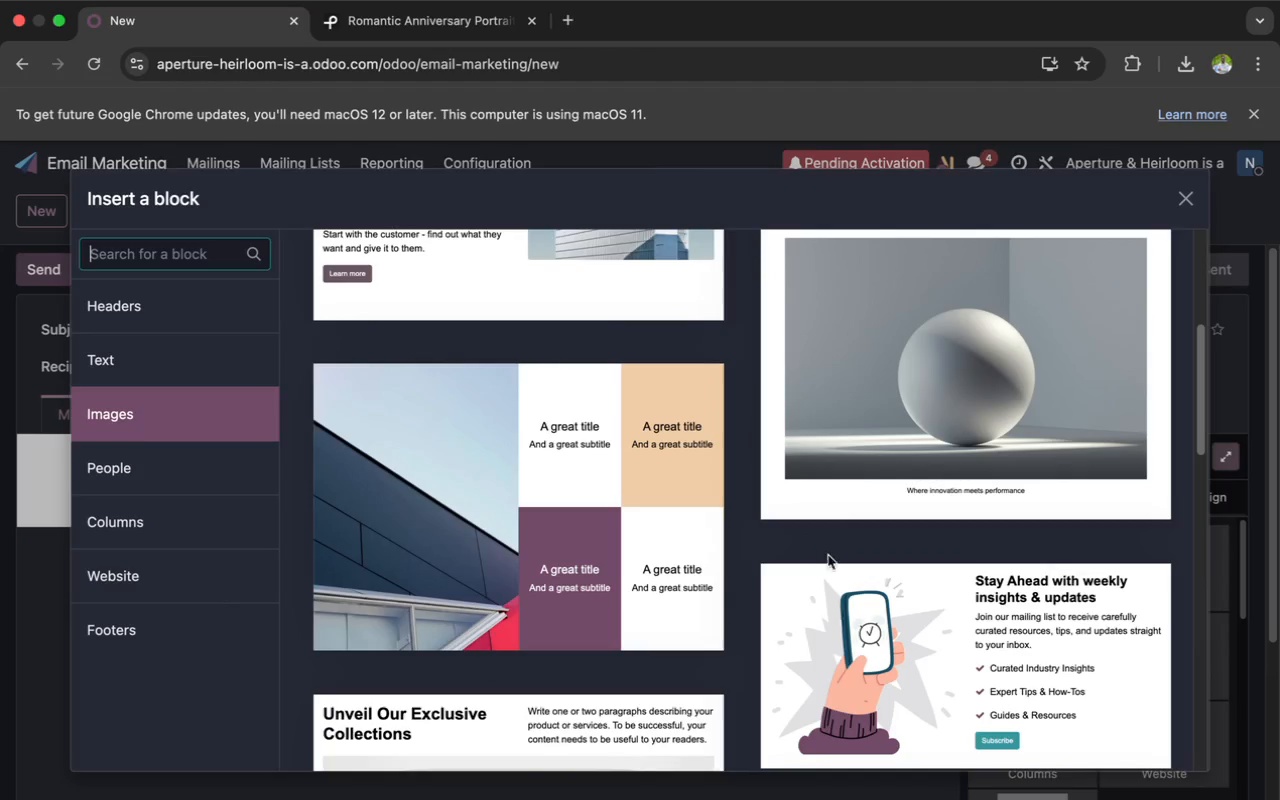 
left_click([878, 625])
 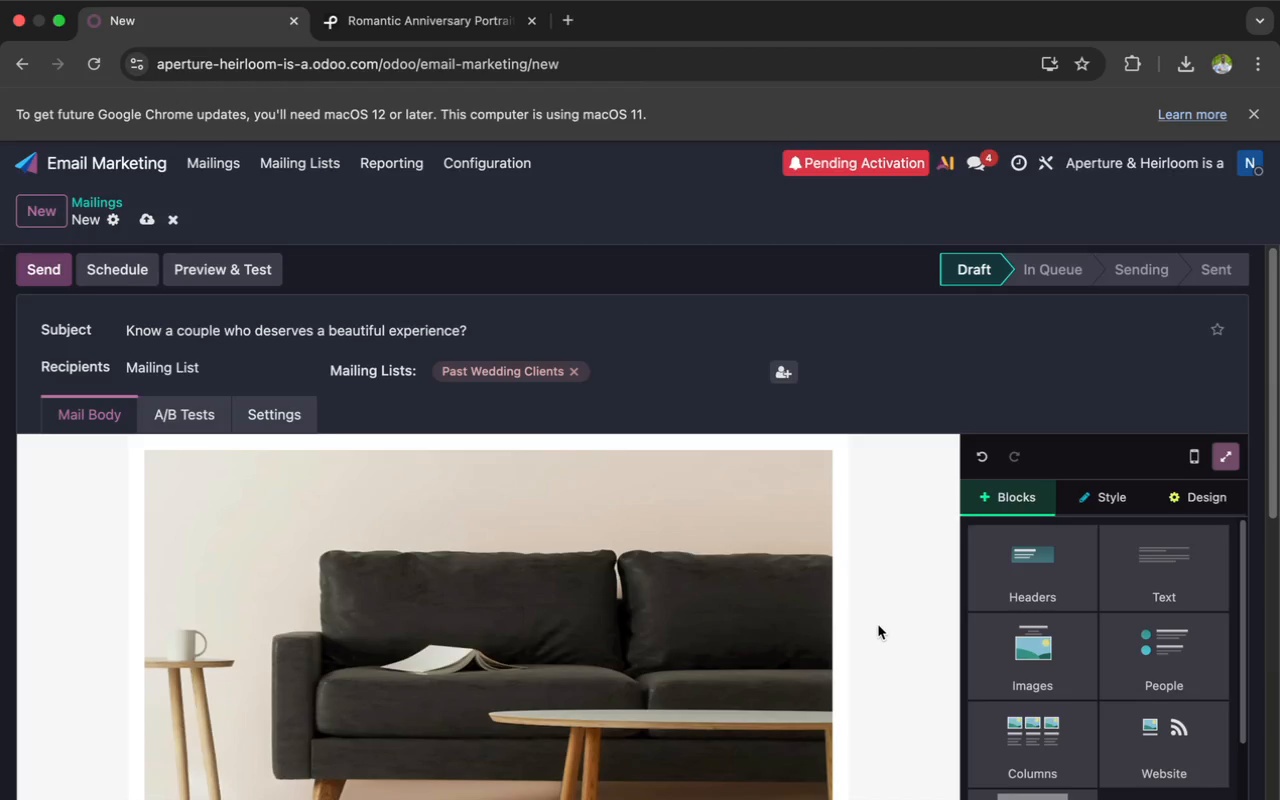 
scroll: coordinate [729, 632], scroll_direction: down, amount: 62.0
 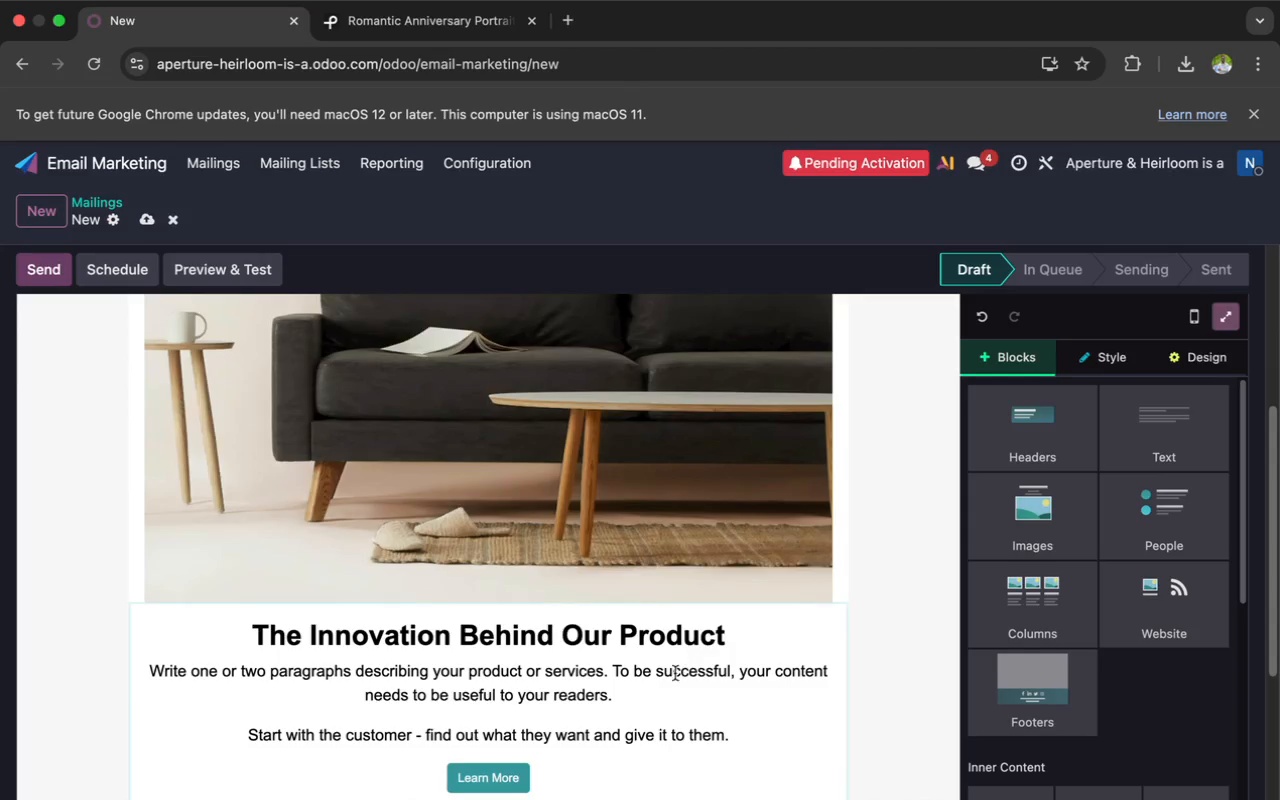 
left_click([665, 681])
 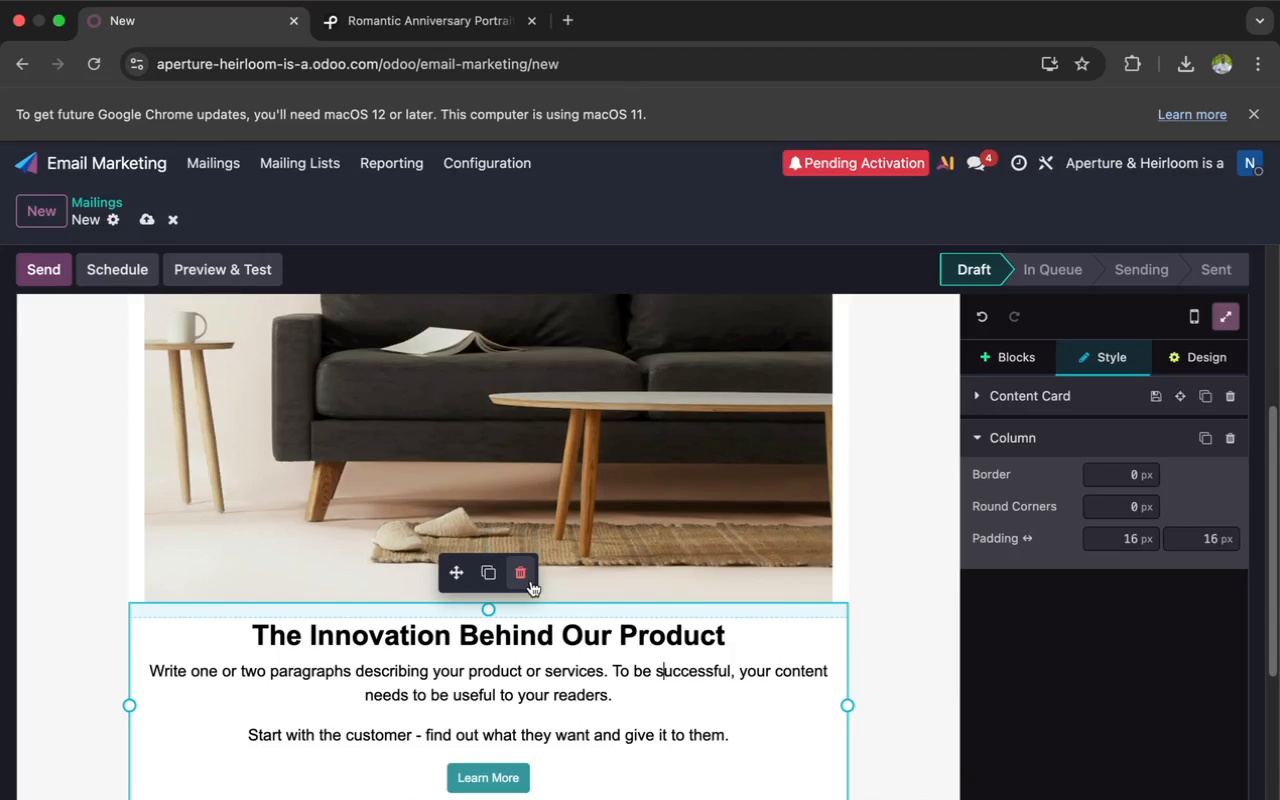 
left_click([522, 575])
 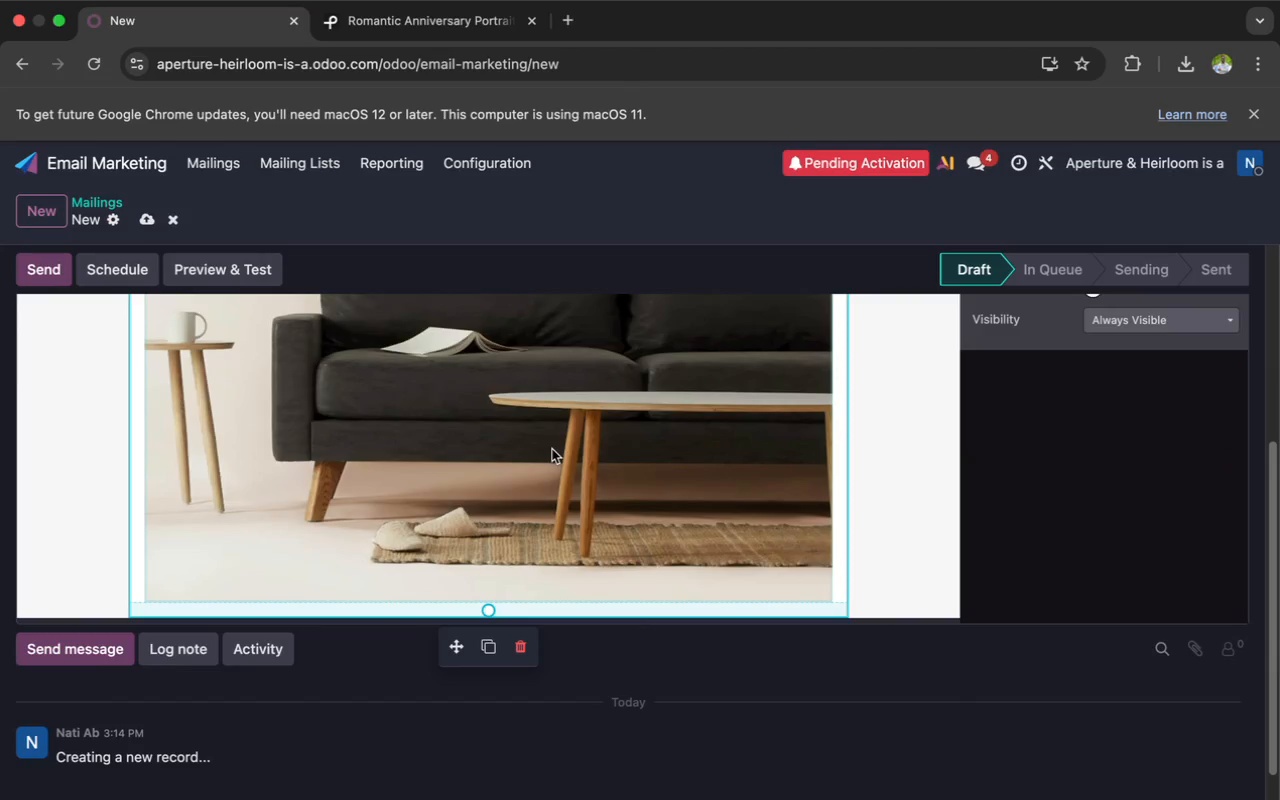 
left_click([550, 450])
 